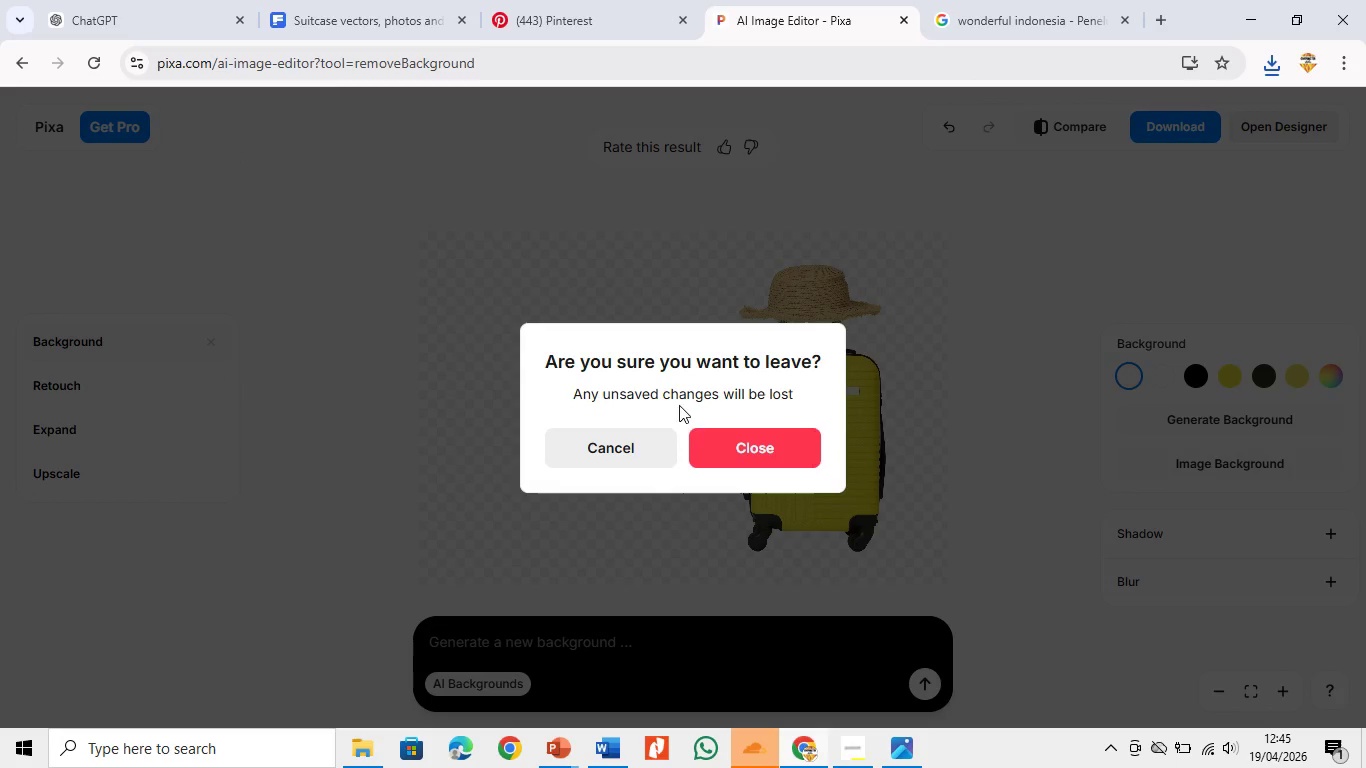 
left_click([701, 434])
 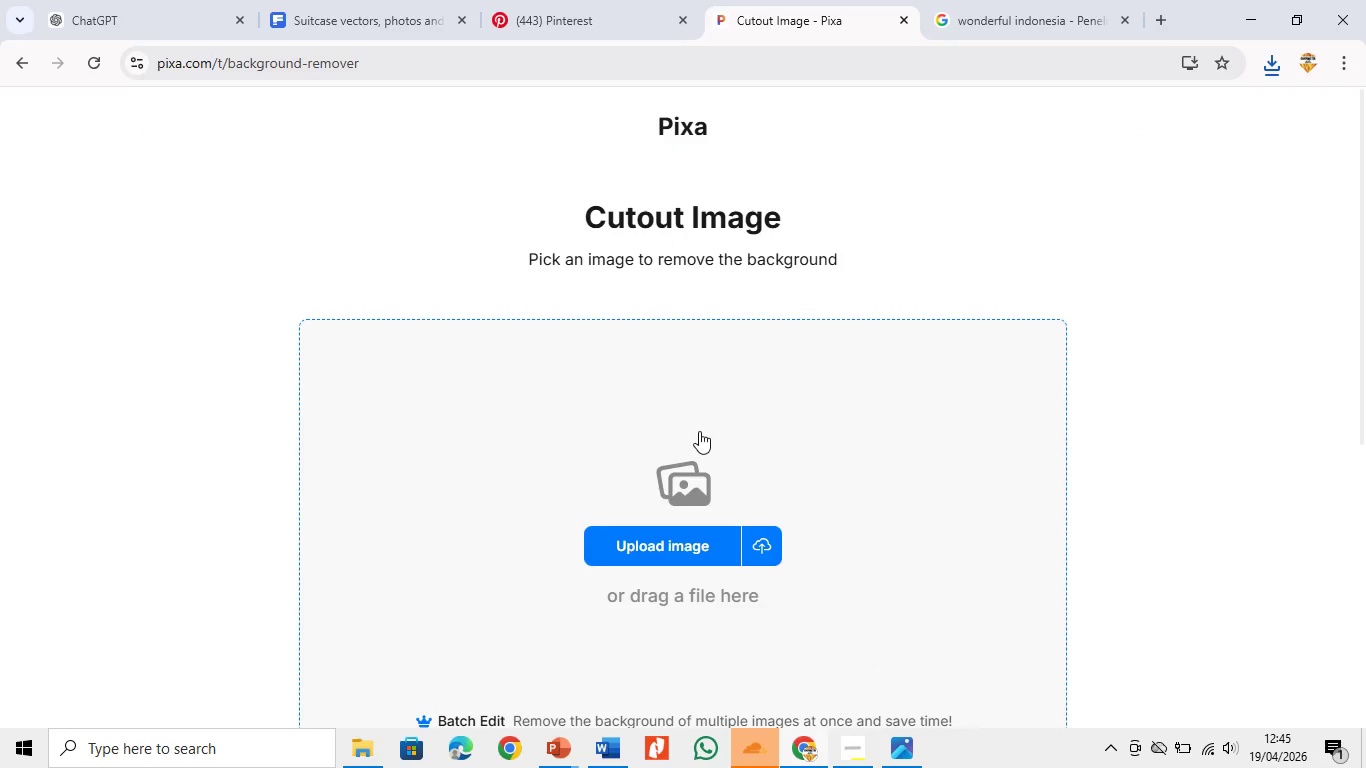 
left_click([647, 557])
 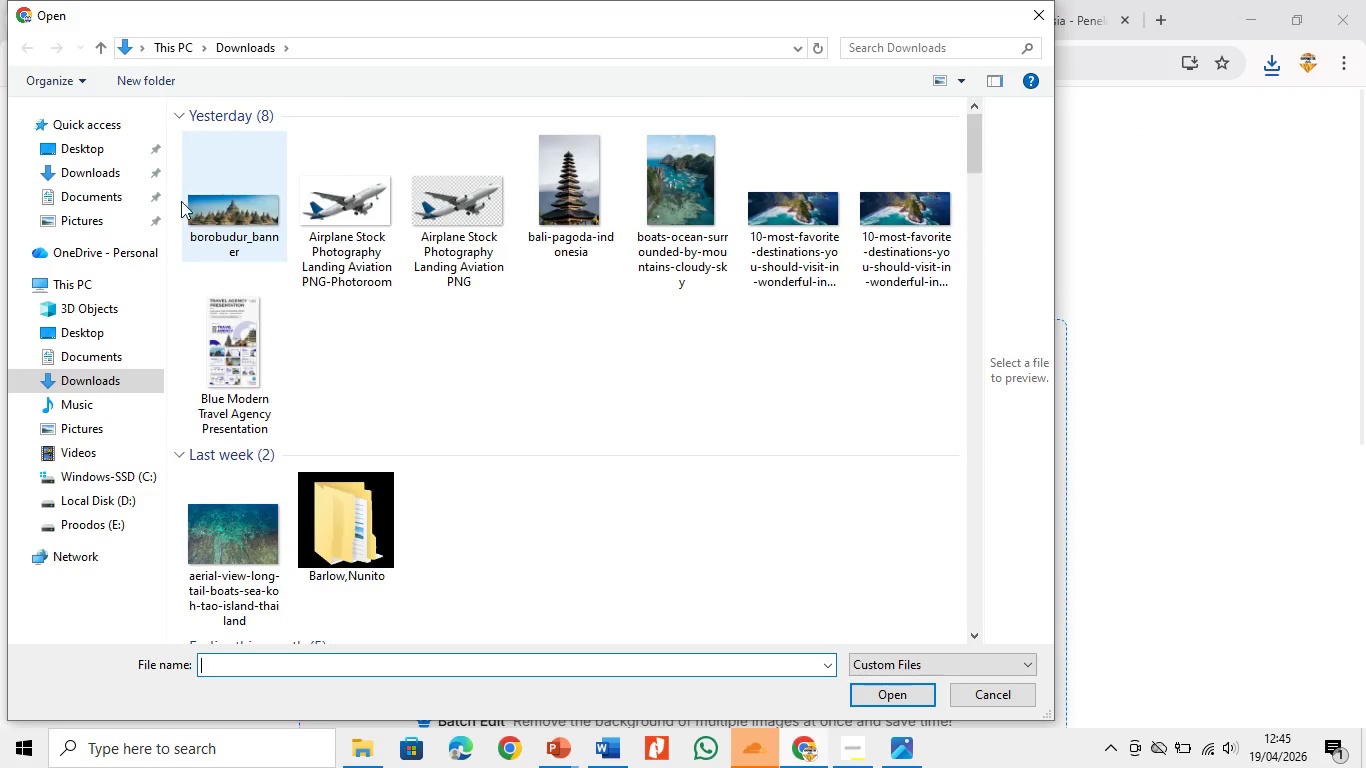 
left_click([264, 216])
 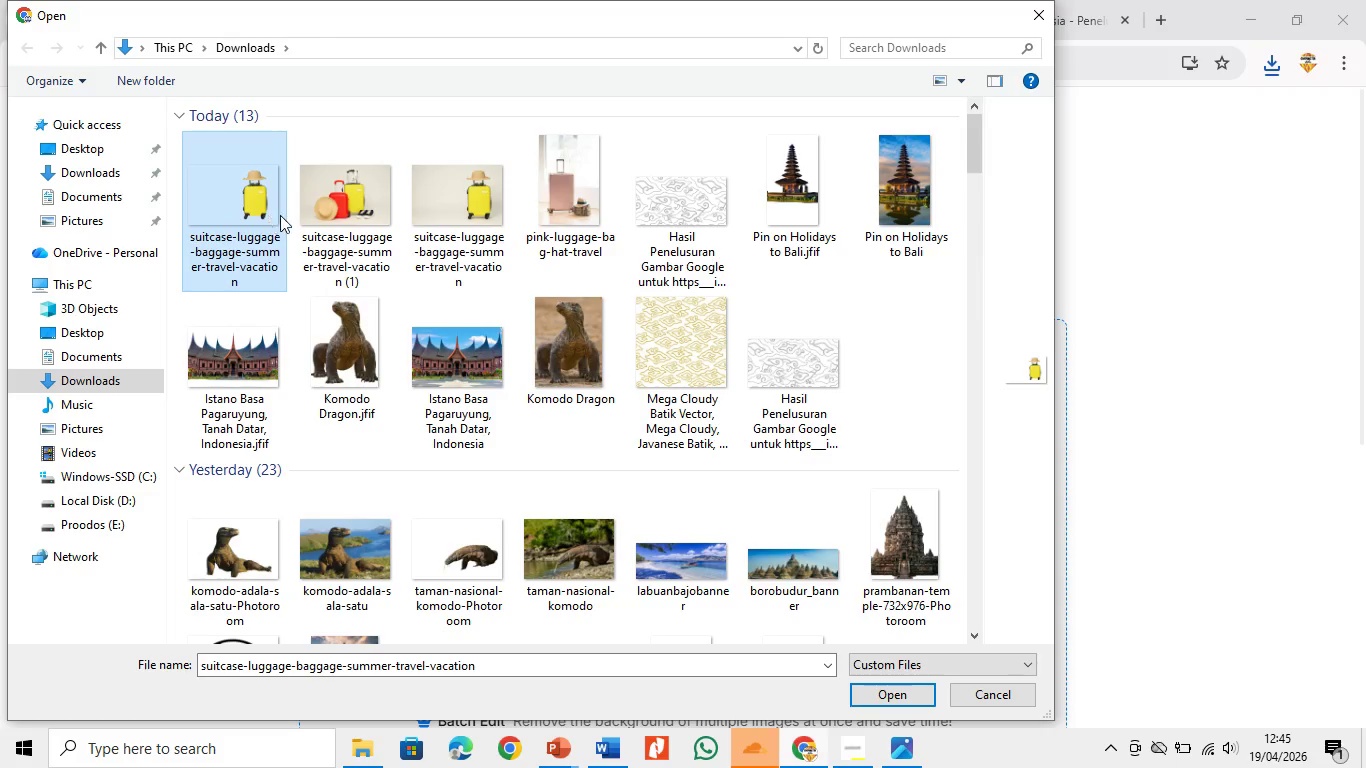 
left_click([291, 213])
 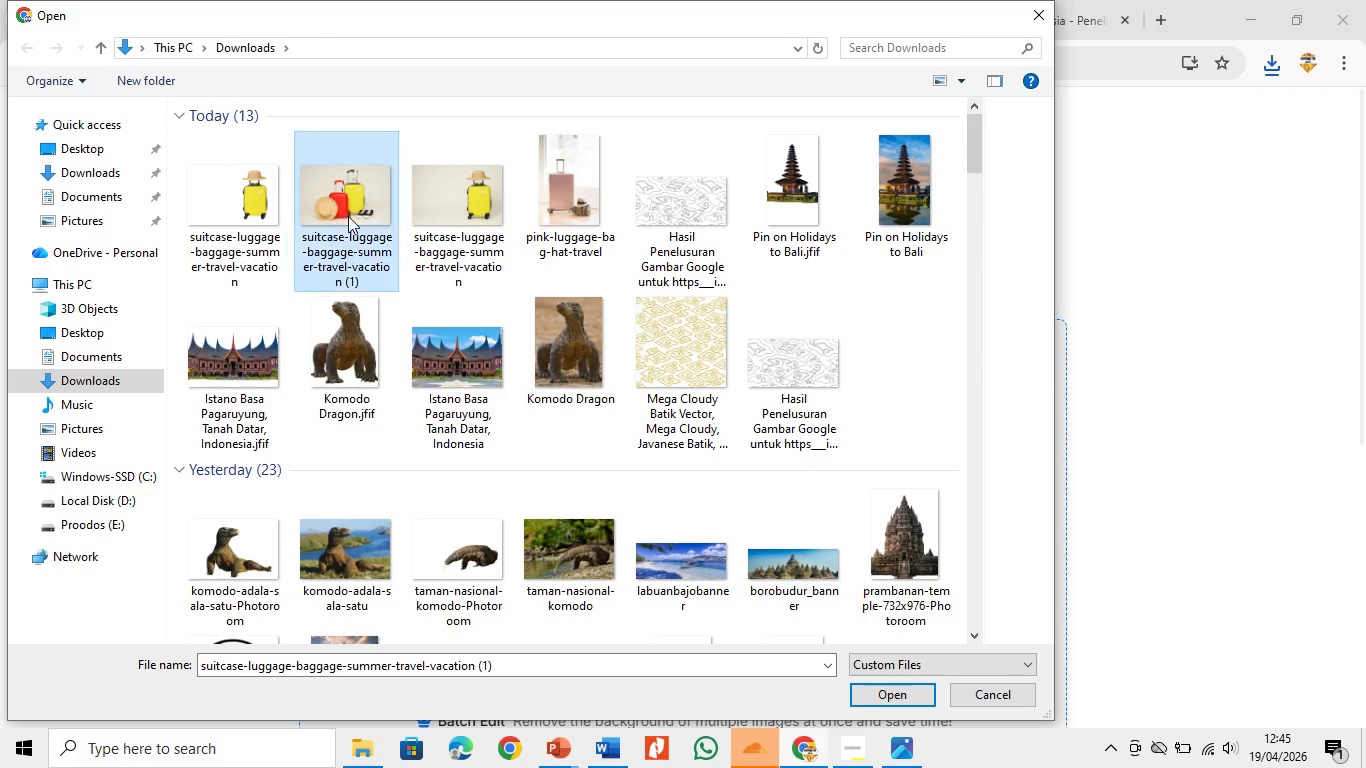 
double_click([348, 216])
 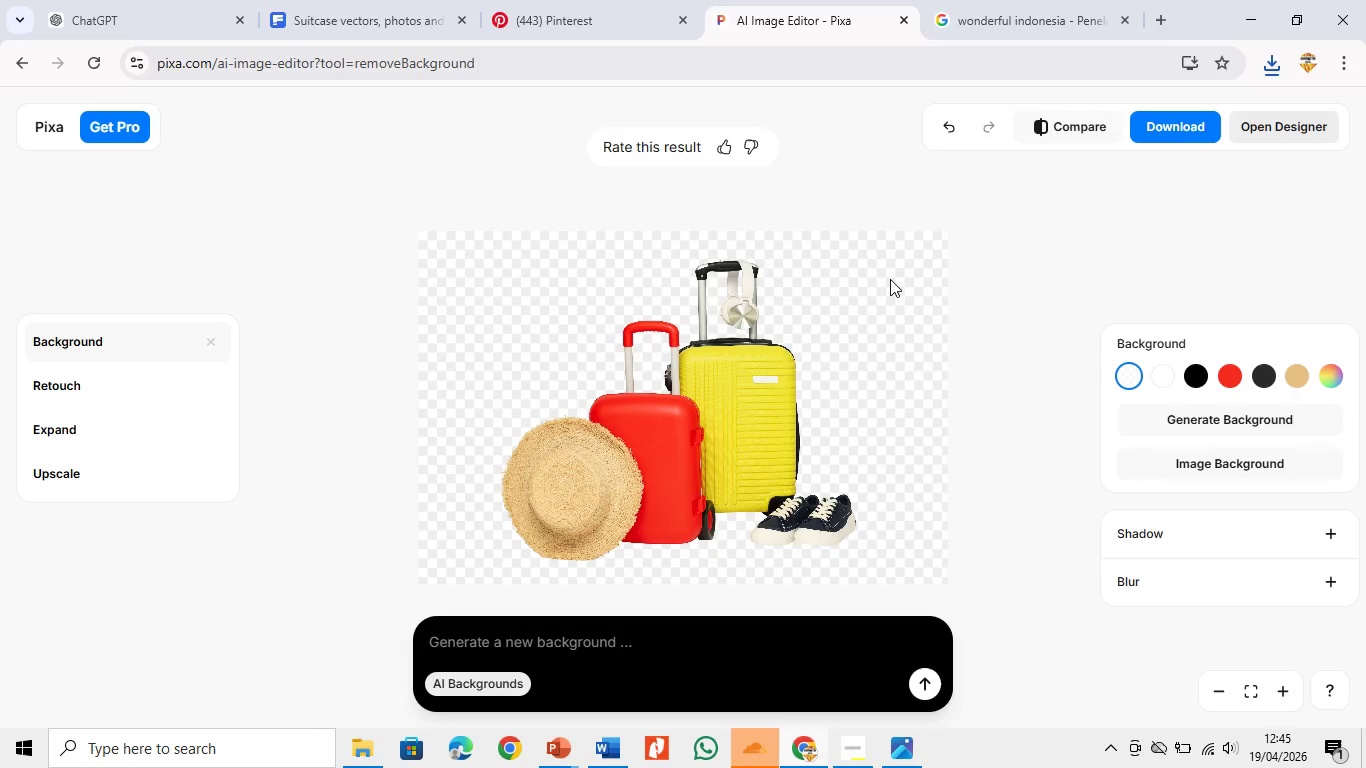 
wait(20.08)
 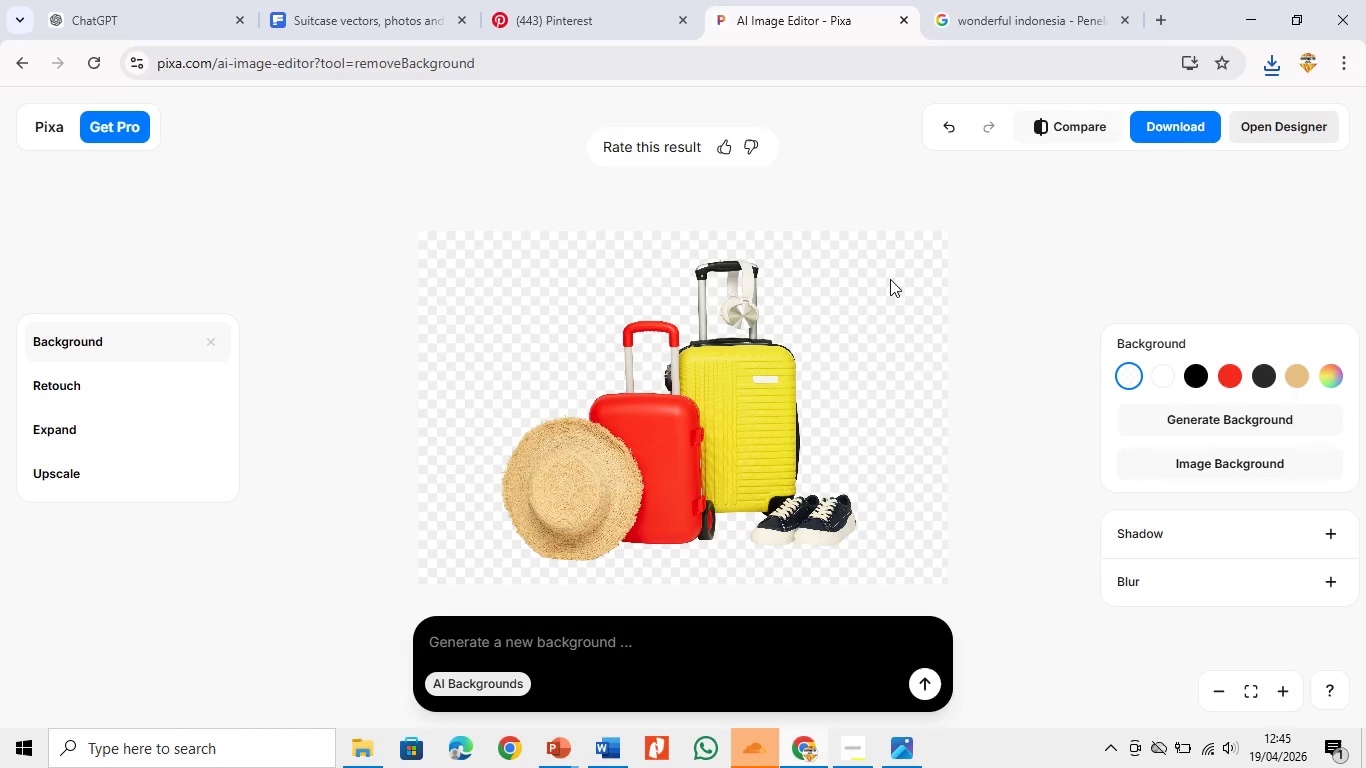 
left_click([1207, 124])
 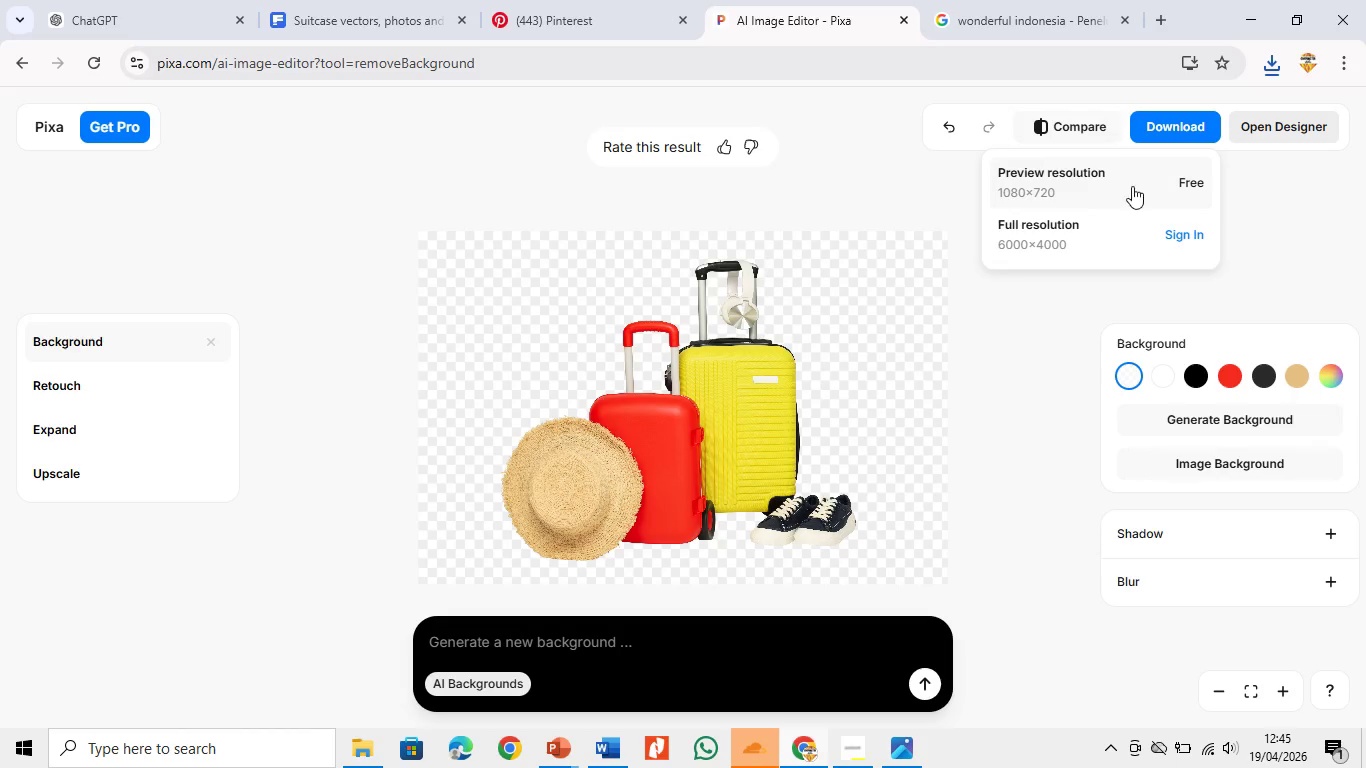 
left_click([1132, 186])
 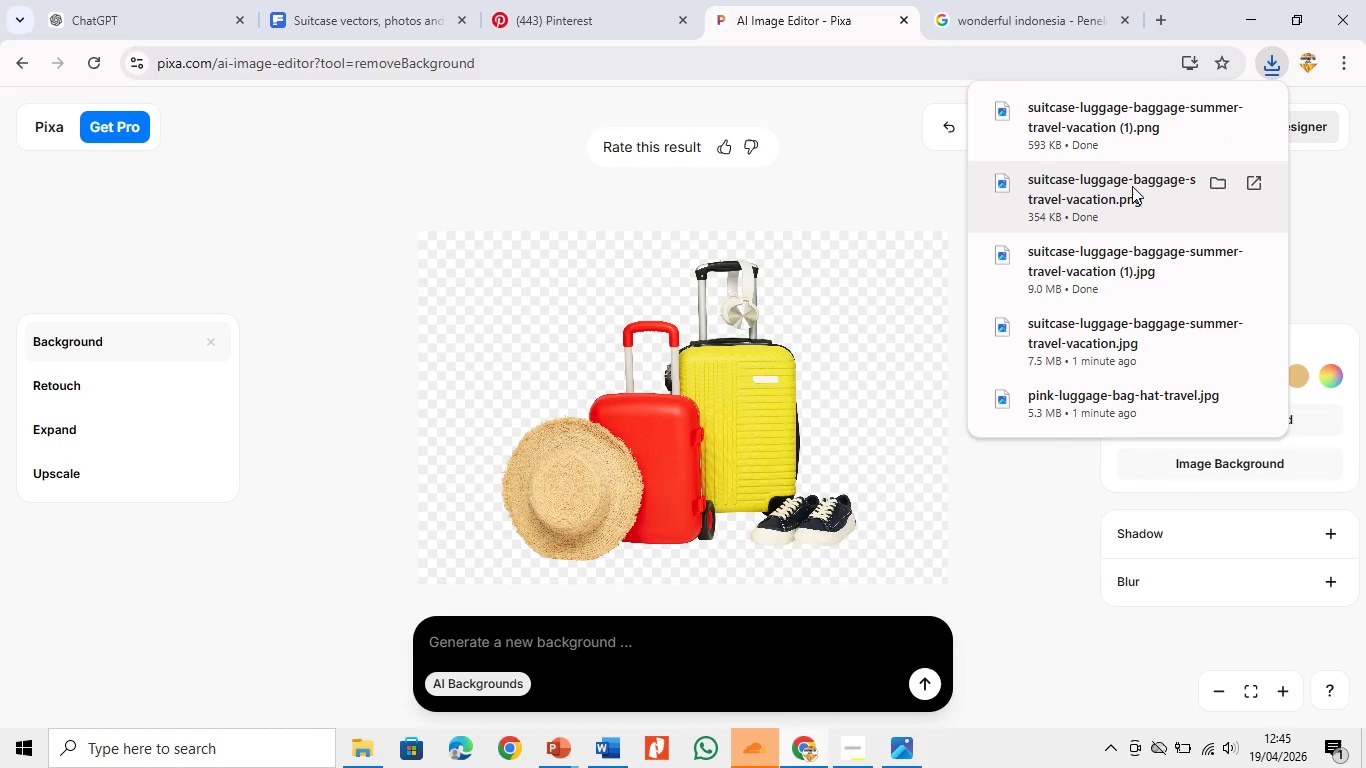 
wait(7.42)
 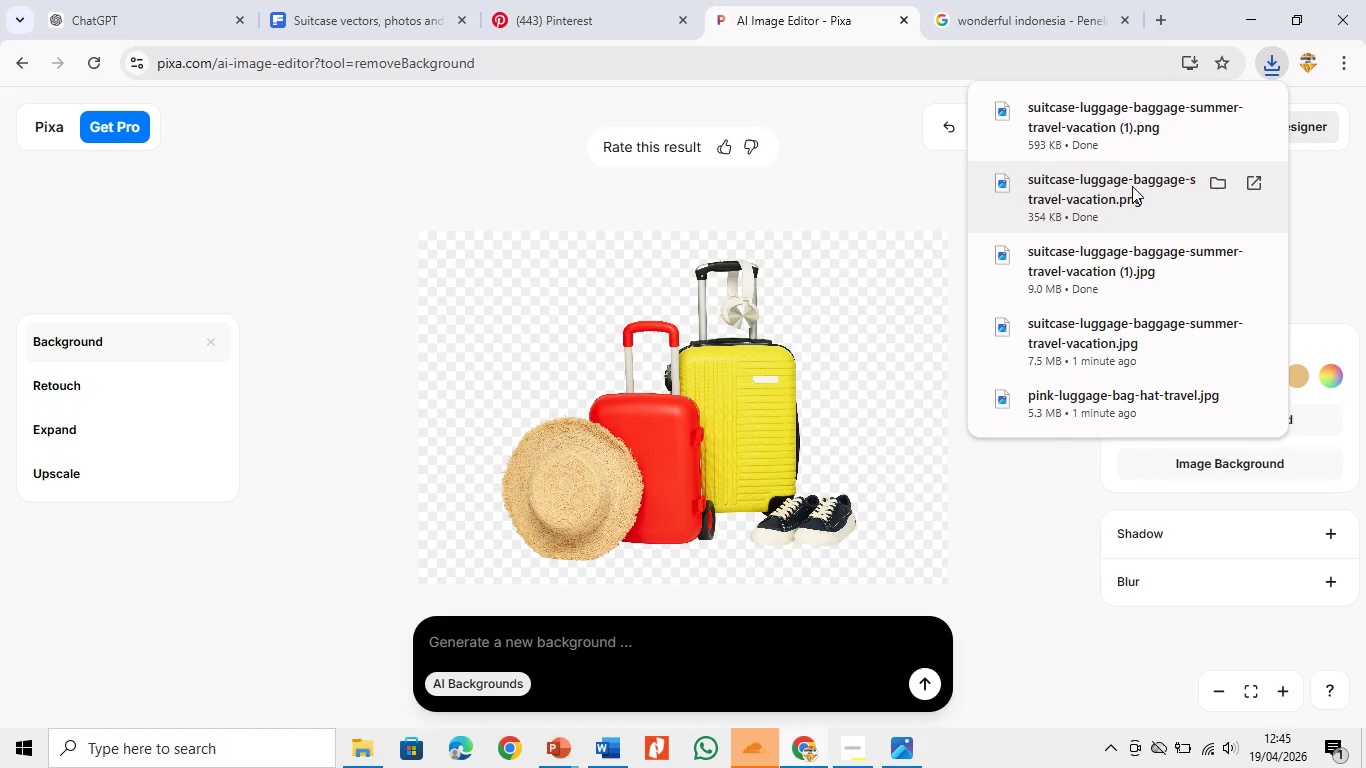 
left_click([1244, 22])
 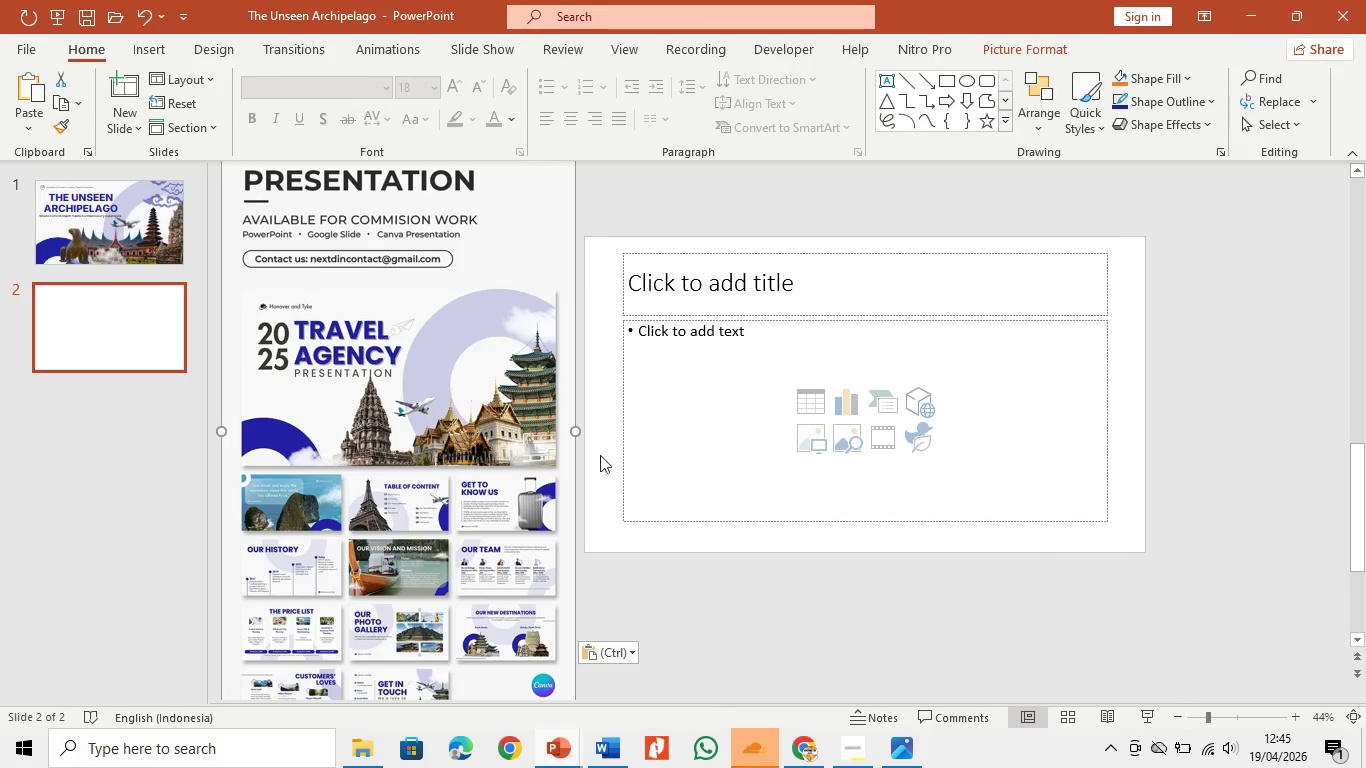 
left_click([604, 742])
 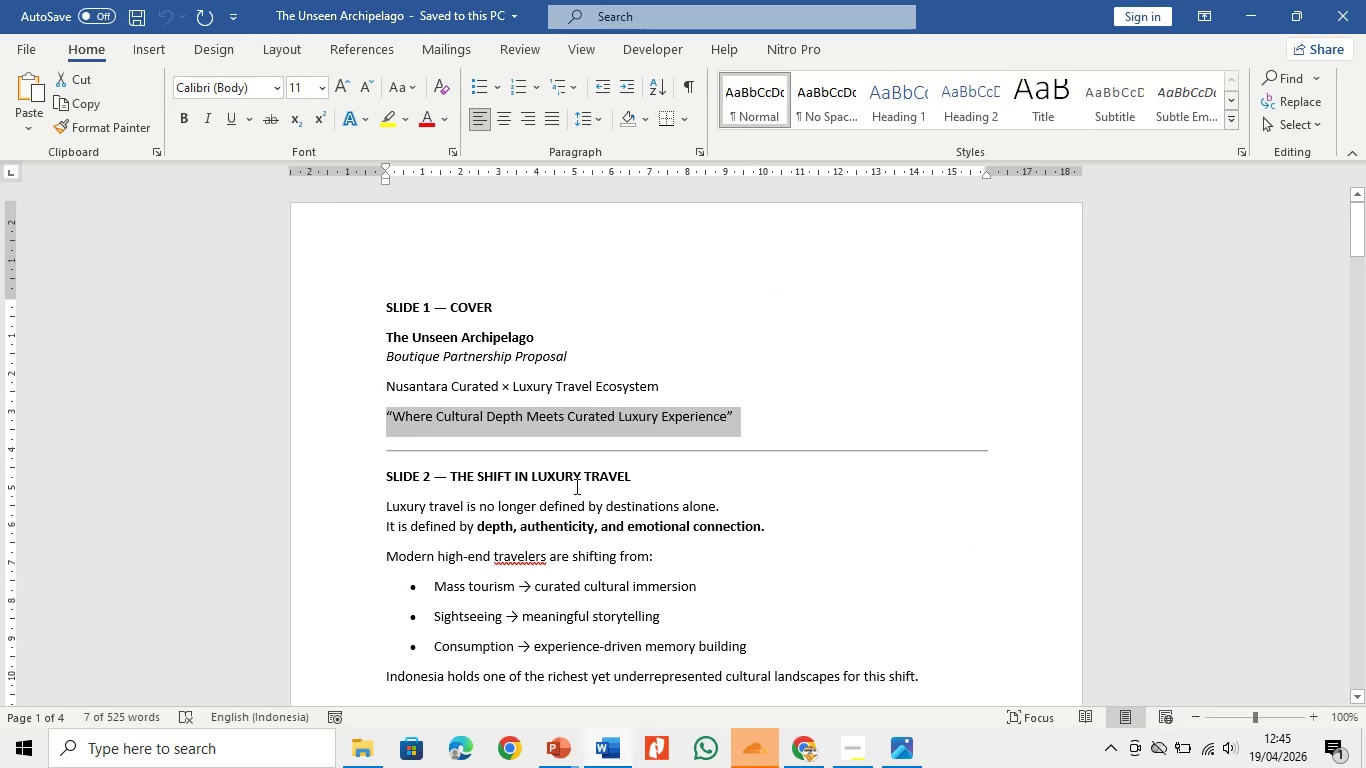 
left_click([578, 480])
 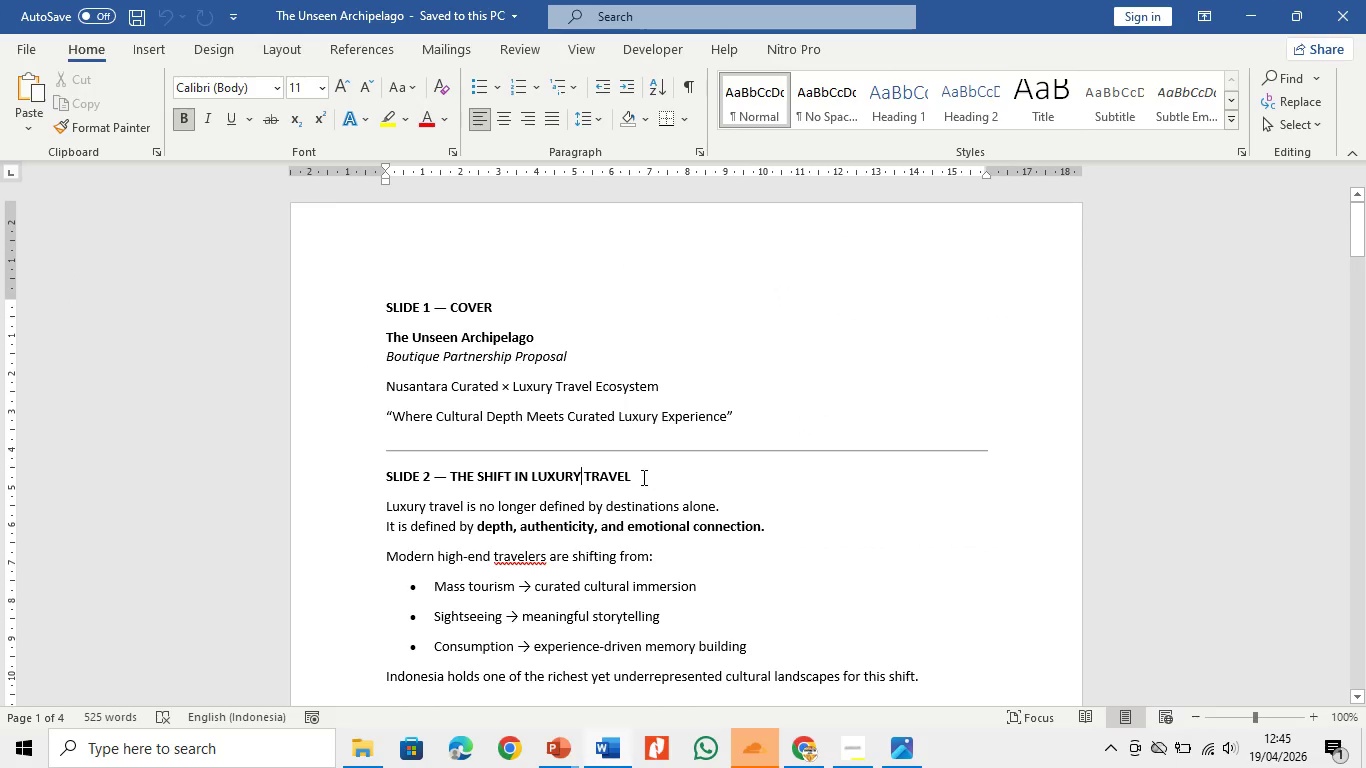 
left_click_drag(start_coordinate=[633, 475], to_coordinate=[459, 473])
 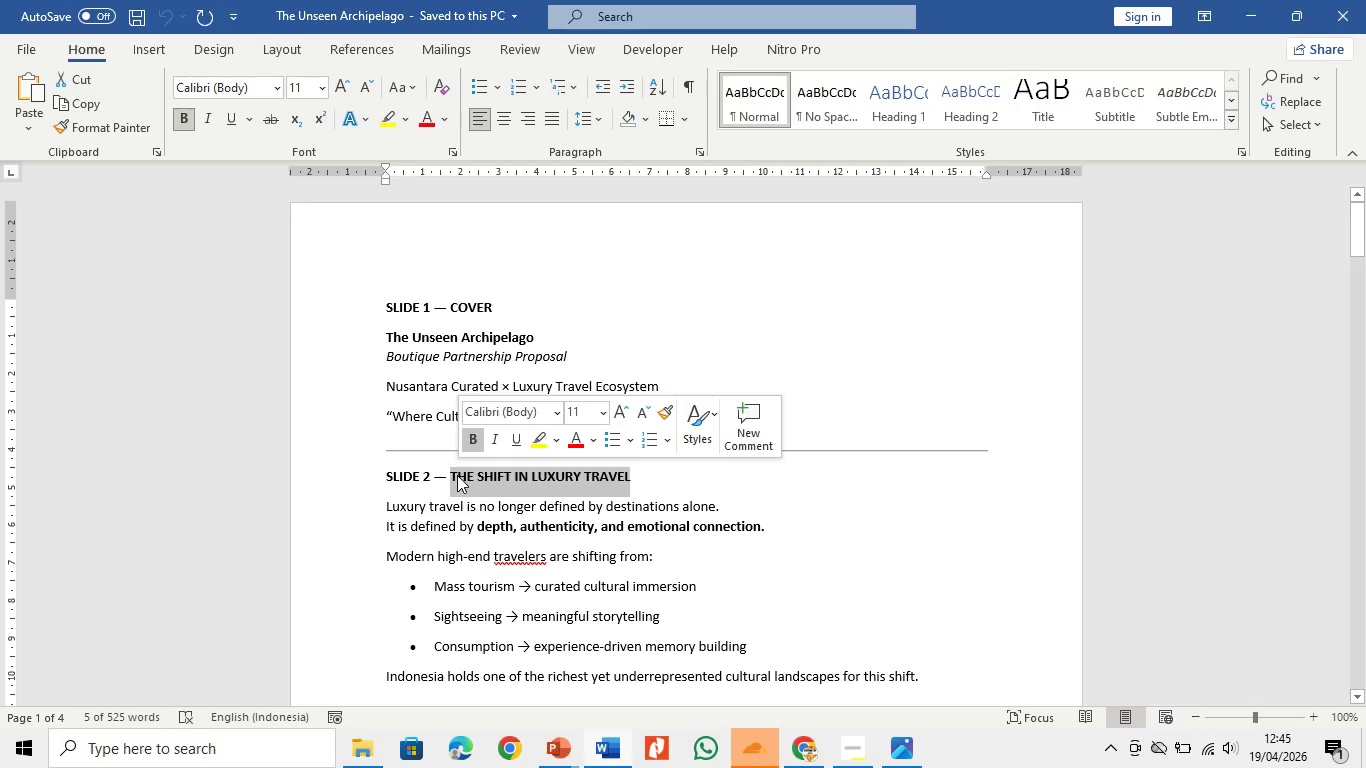 
right_click([457, 475])
 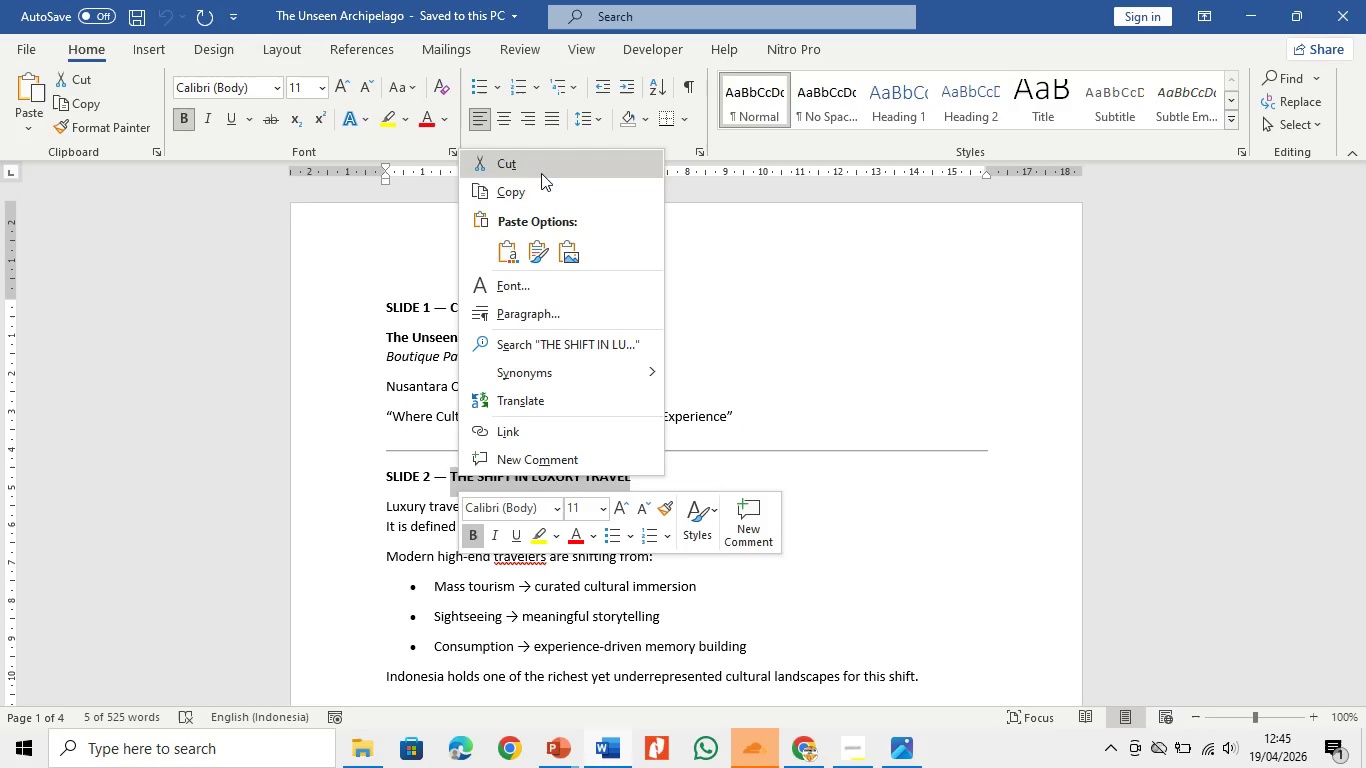 
left_click([531, 203])
 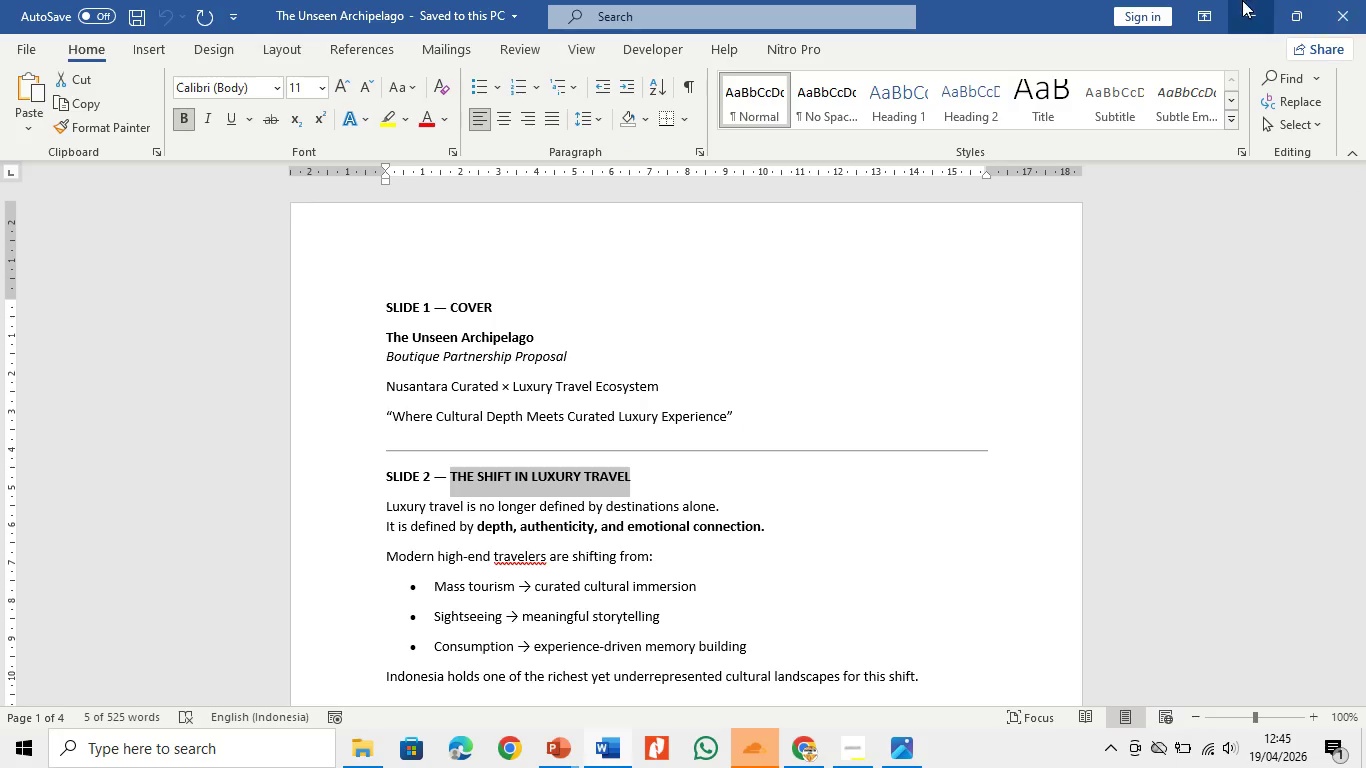 
left_click([1256, 7])
 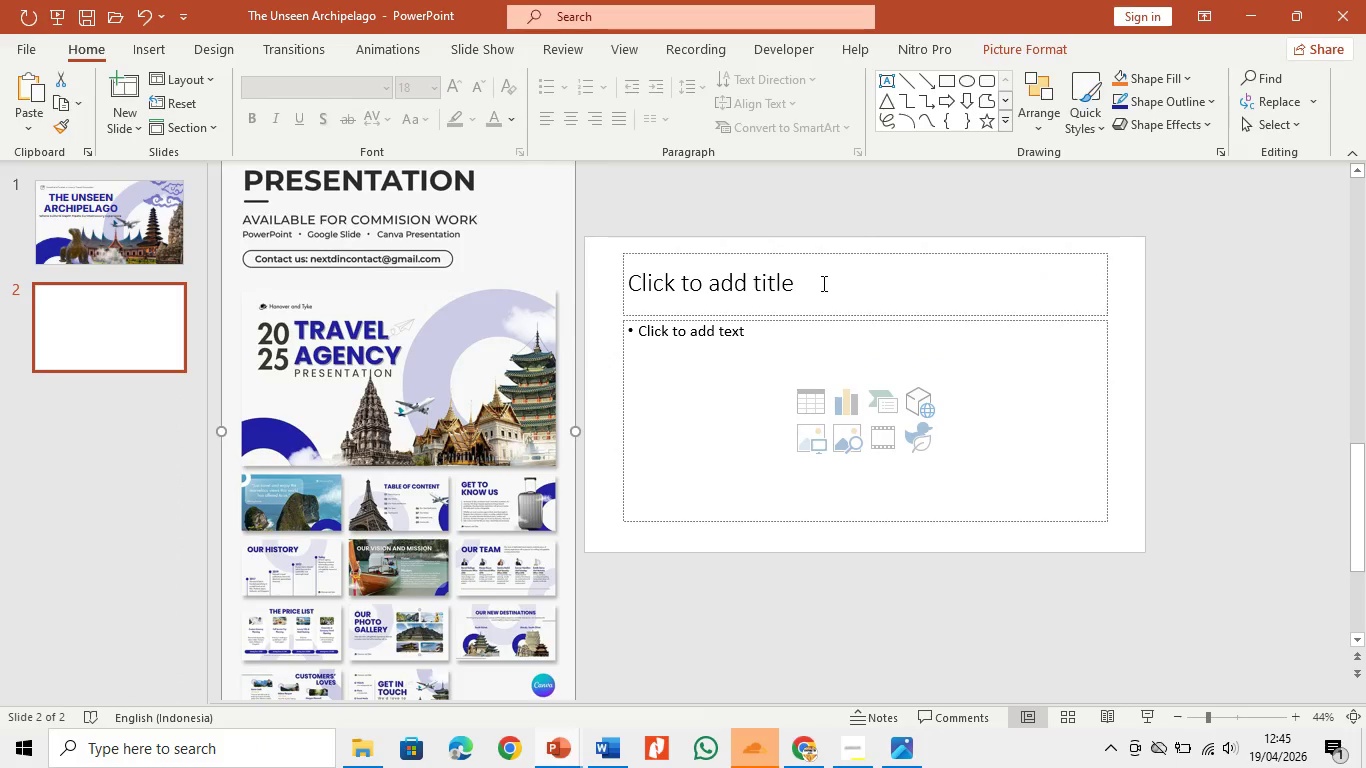 
left_click([822, 283])
 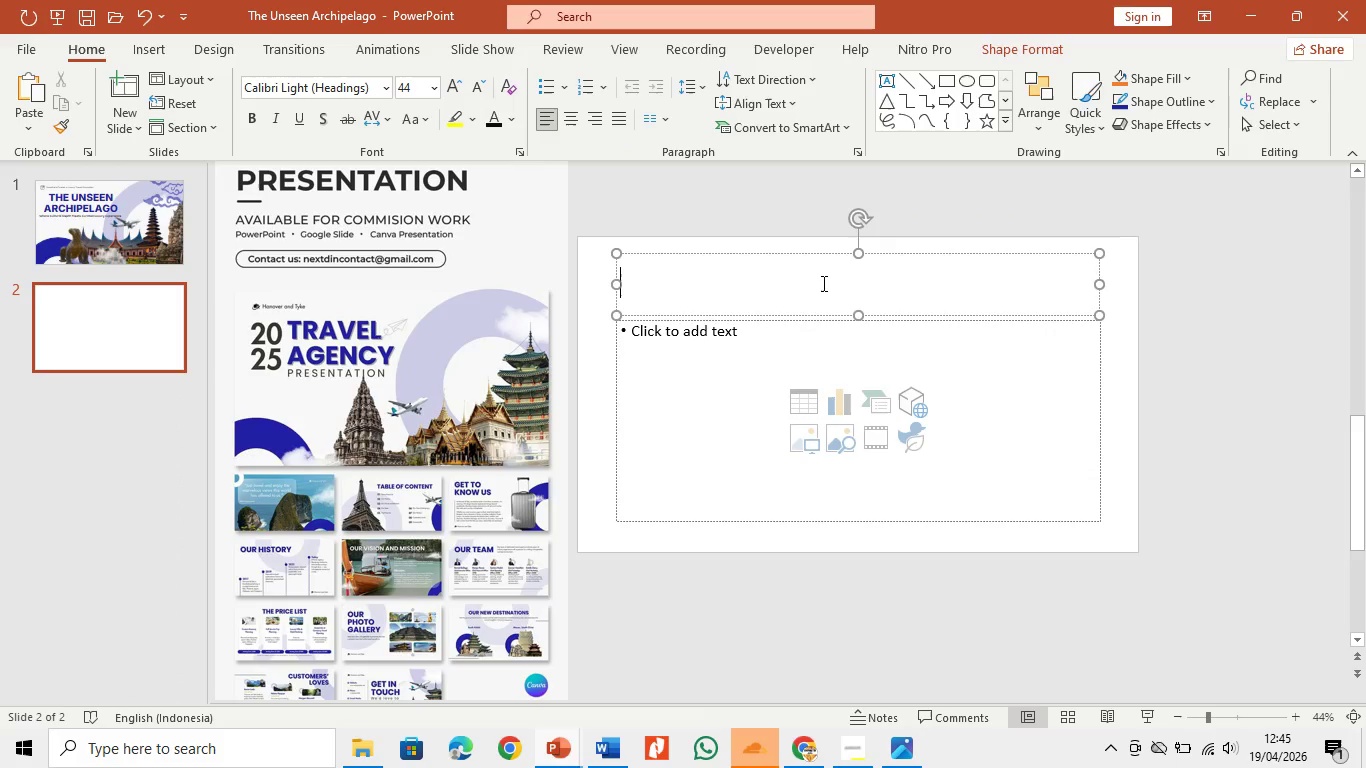 
right_click([822, 283])
 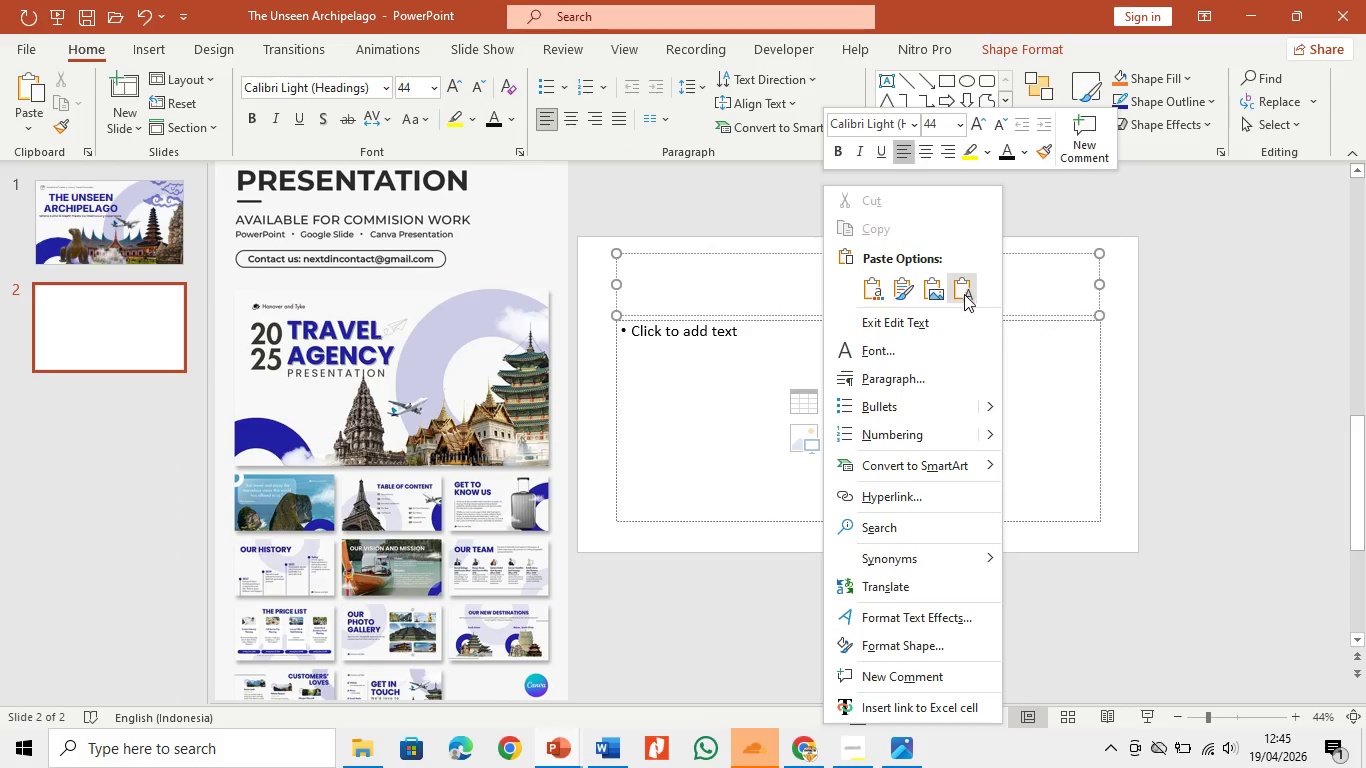 
left_click([963, 294])
 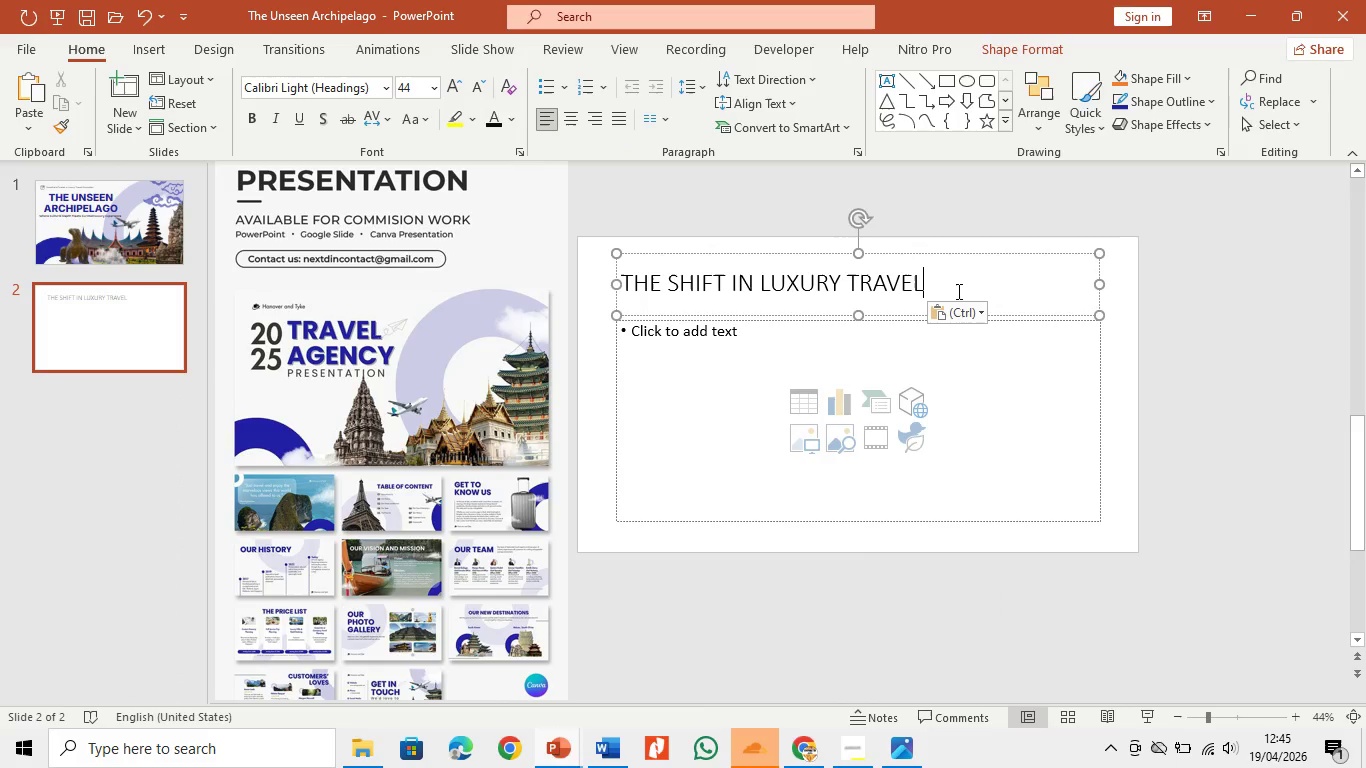 
left_click_drag(start_coordinate=[950, 285], to_coordinate=[612, 289])
 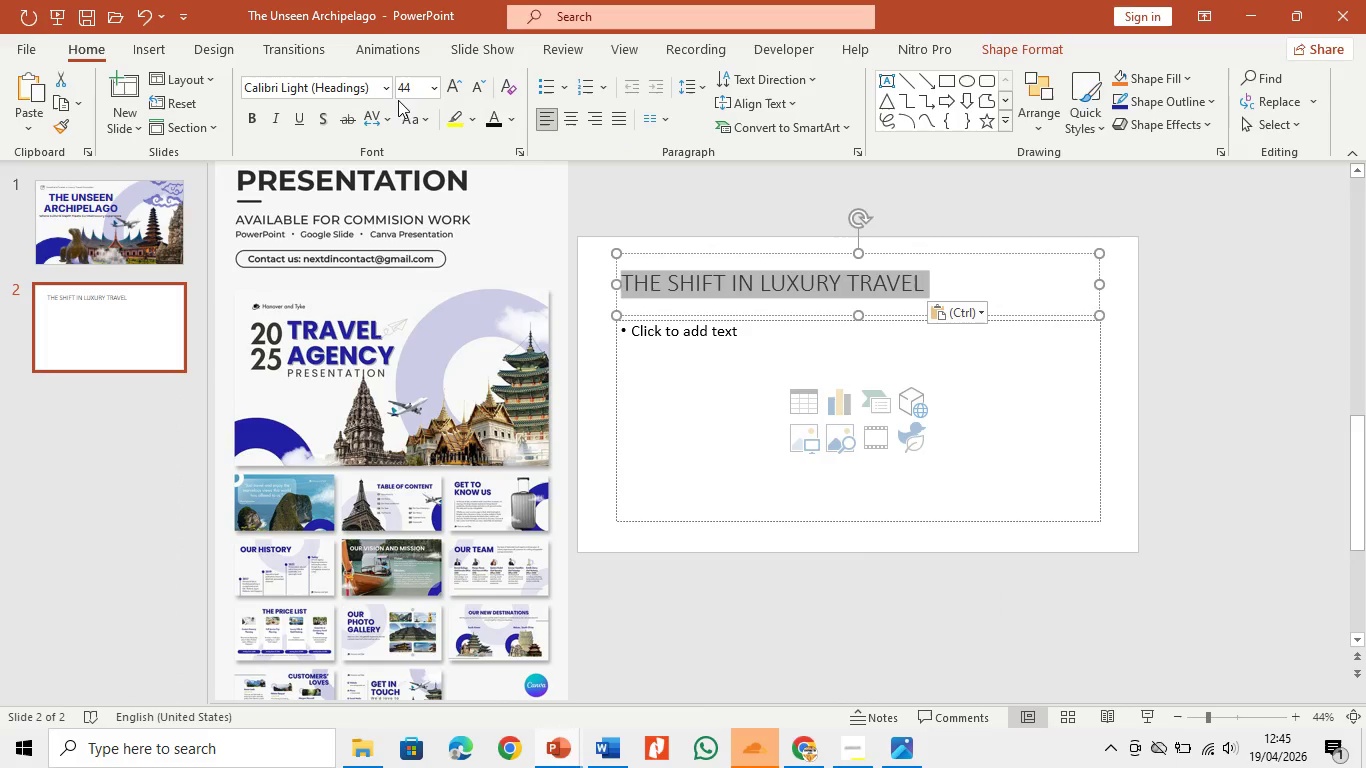 
left_click([386, 90])
 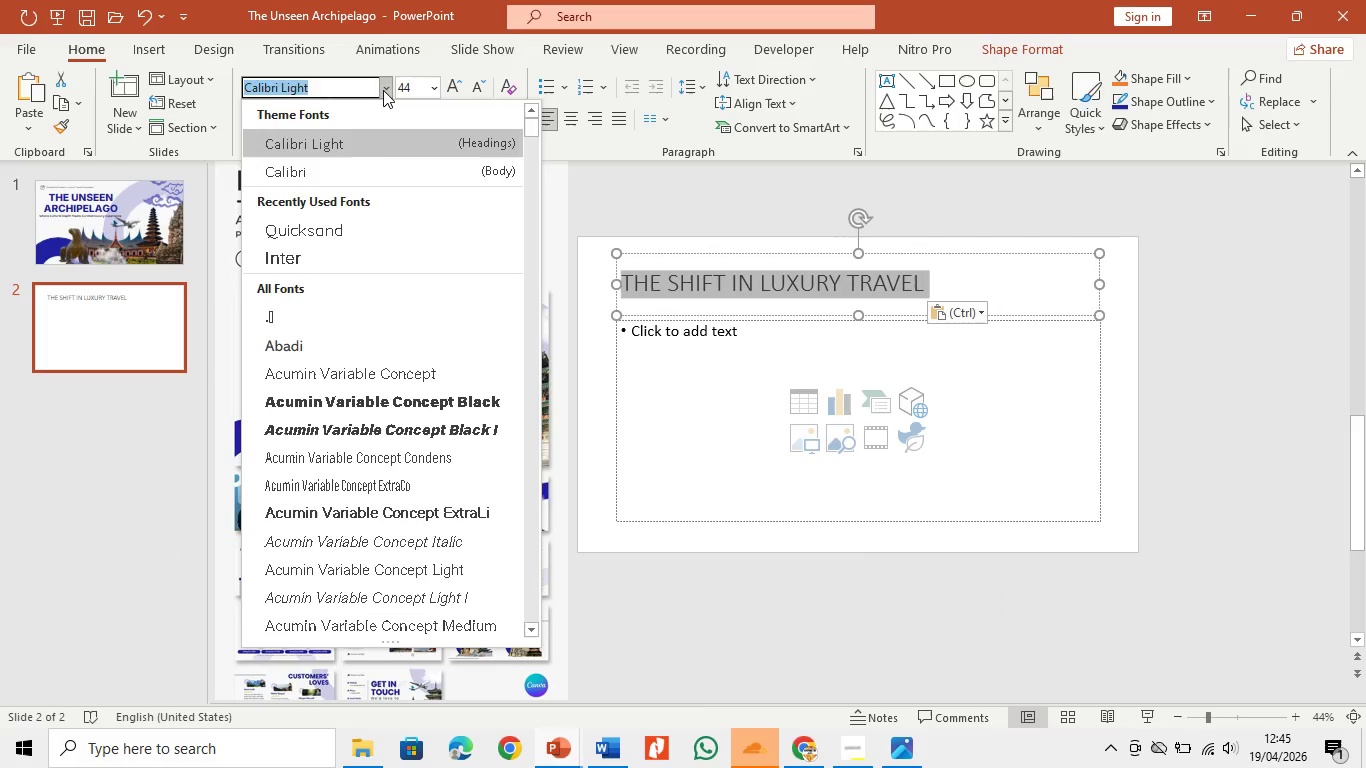 
type(inter e)
 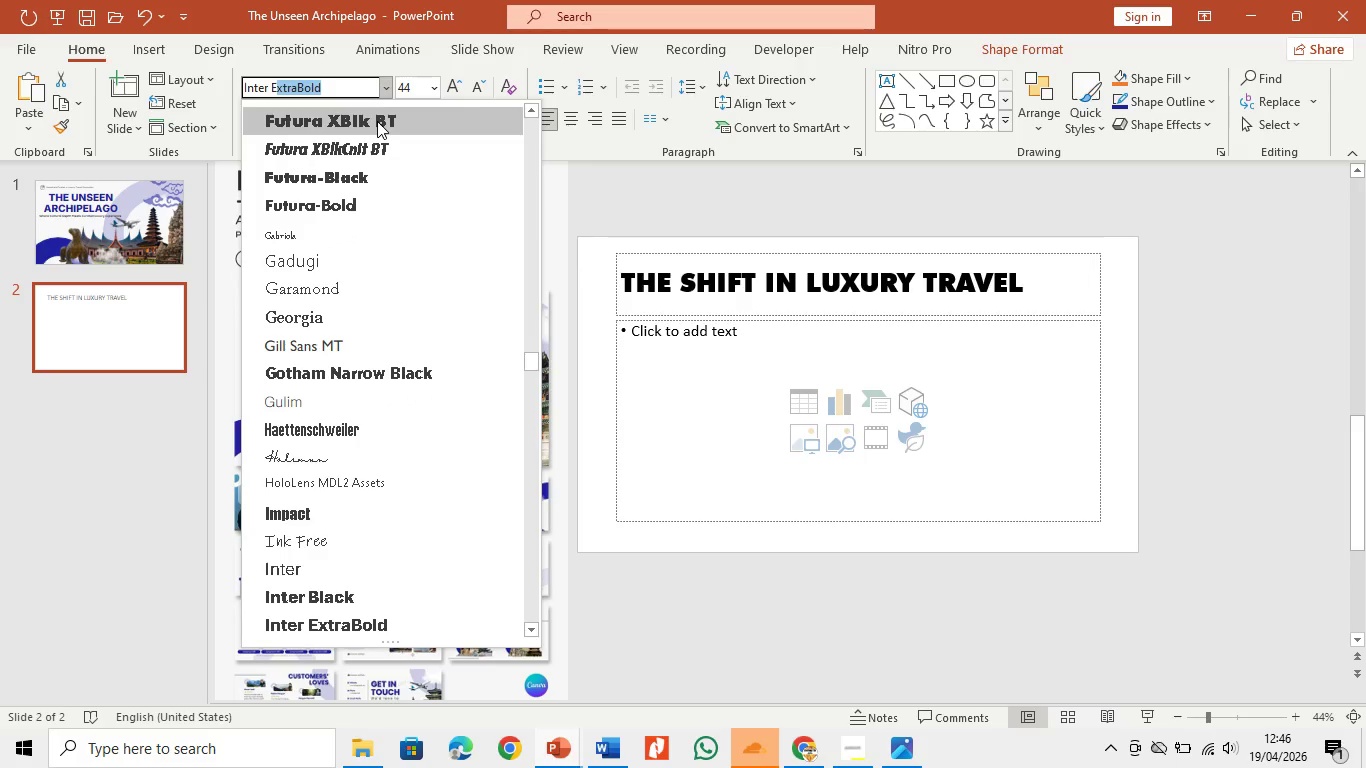 
key(Enter)
 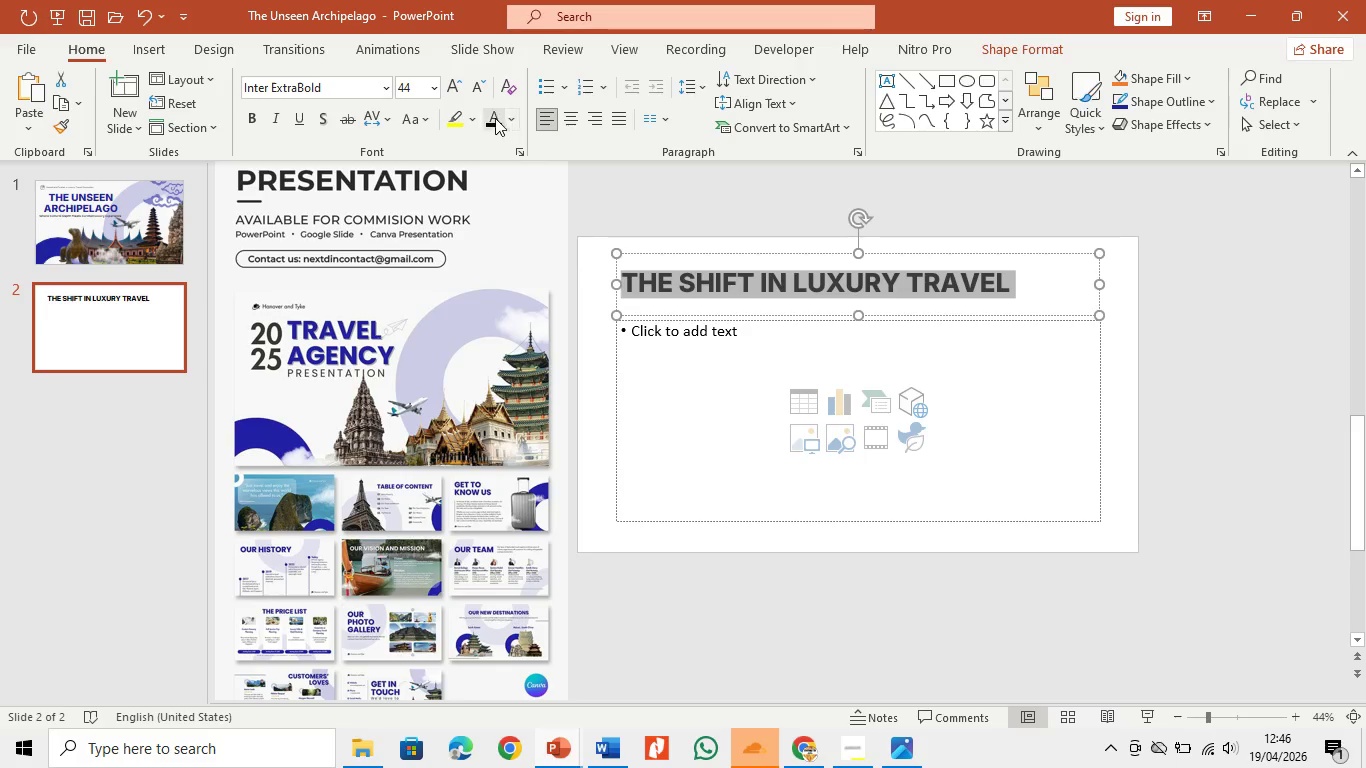 
left_click([510, 118])
 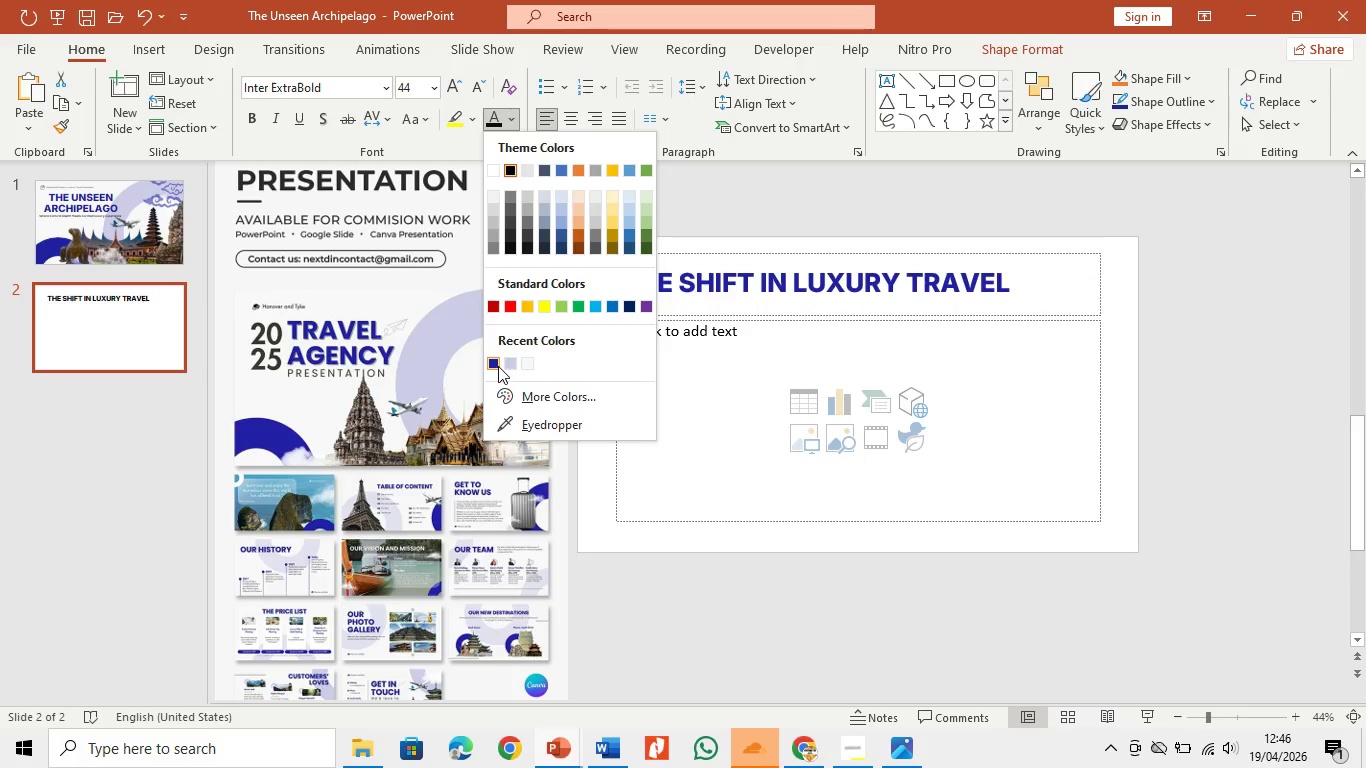 
left_click([498, 366])
 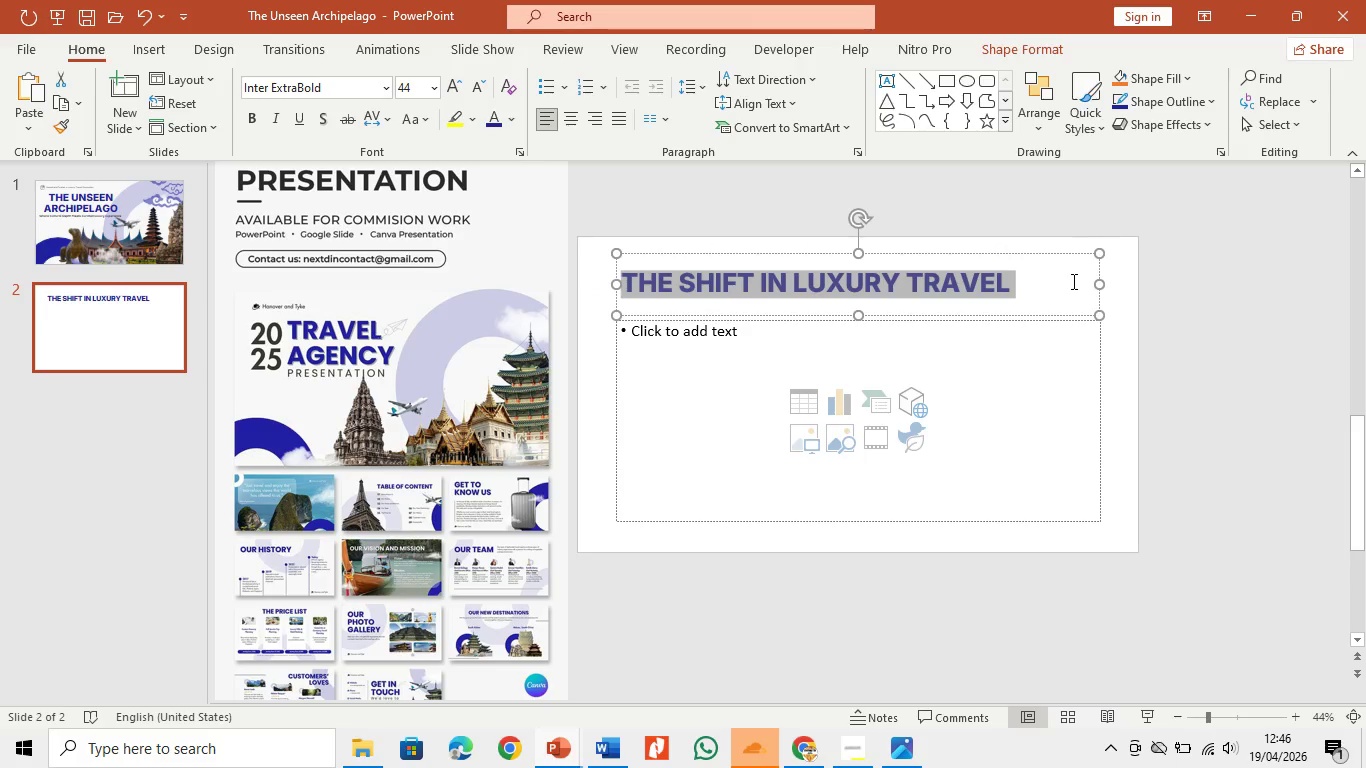 
left_click_drag(start_coordinate=[1100, 287], to_coordinate=[873, 298])
 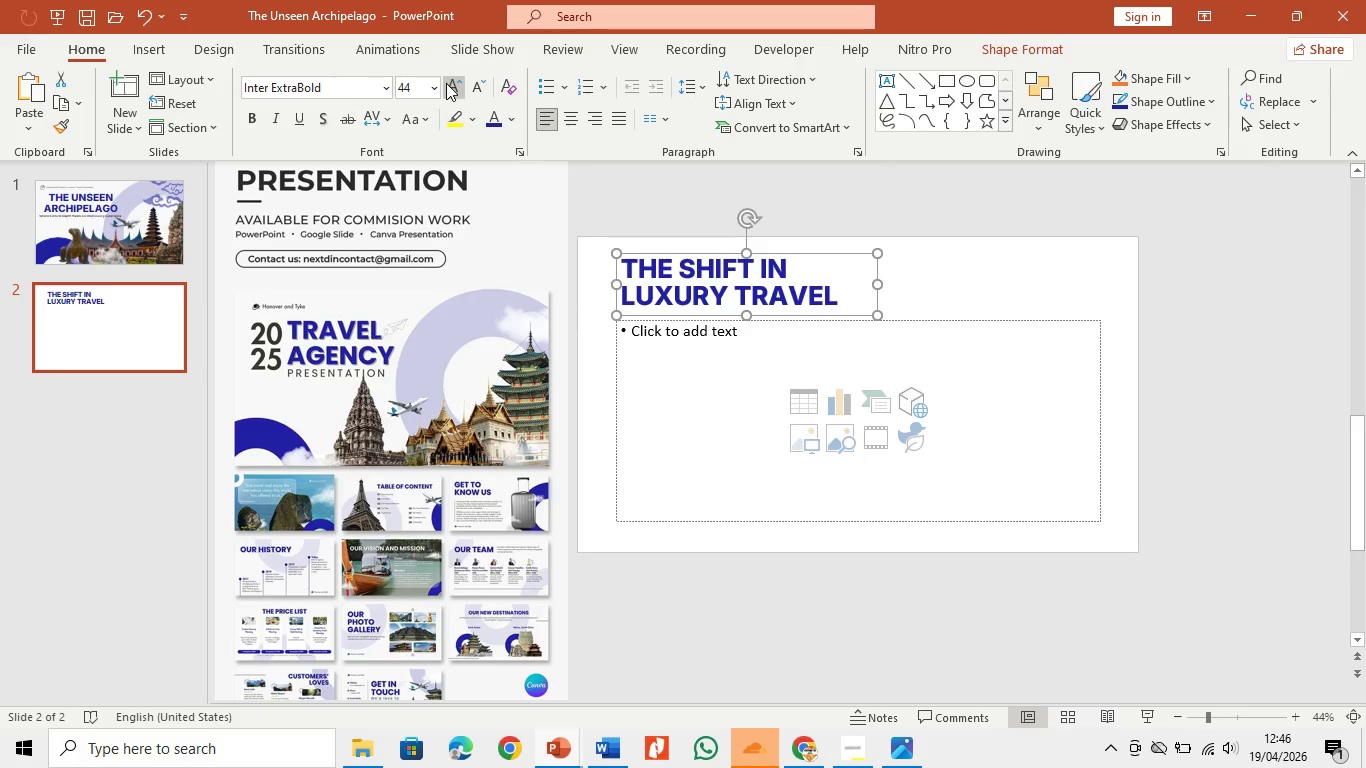 
double_click([446, 83])
 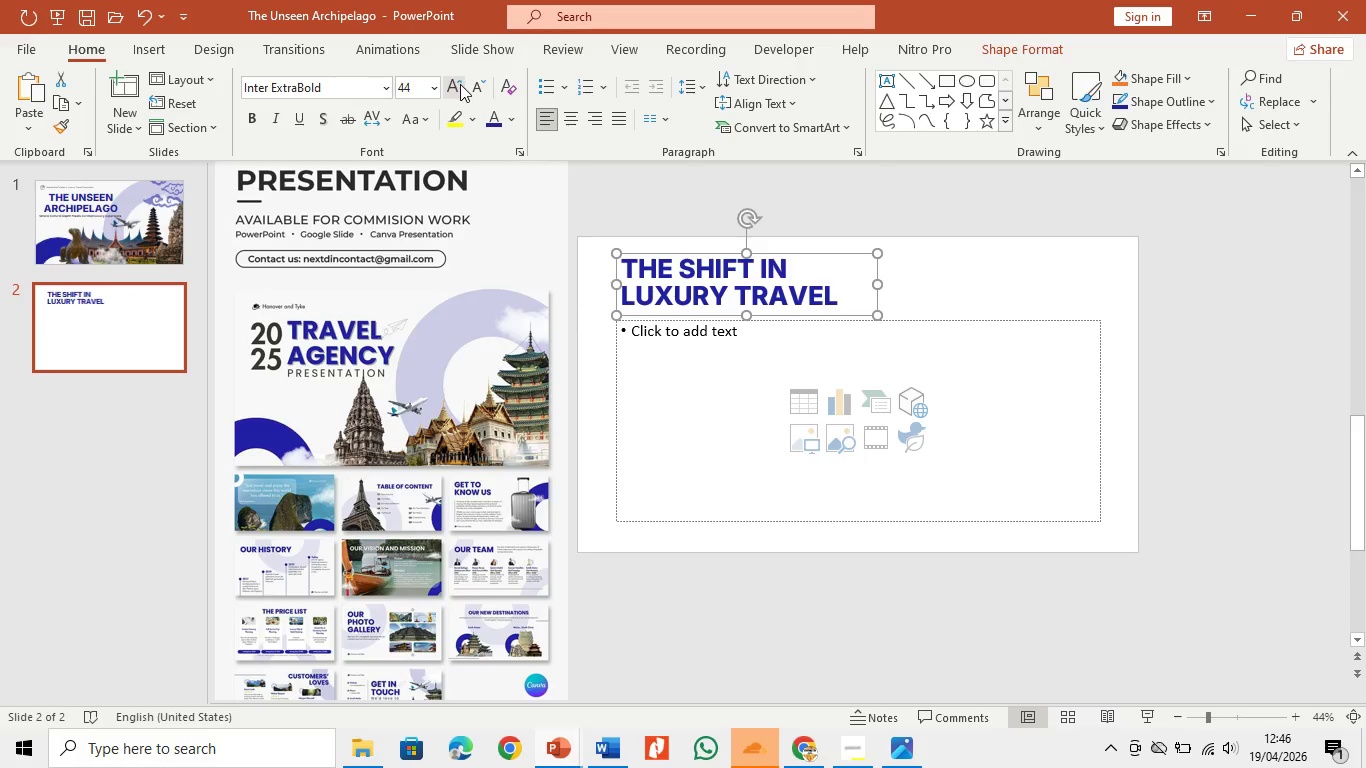 
left_click([459, 84])
 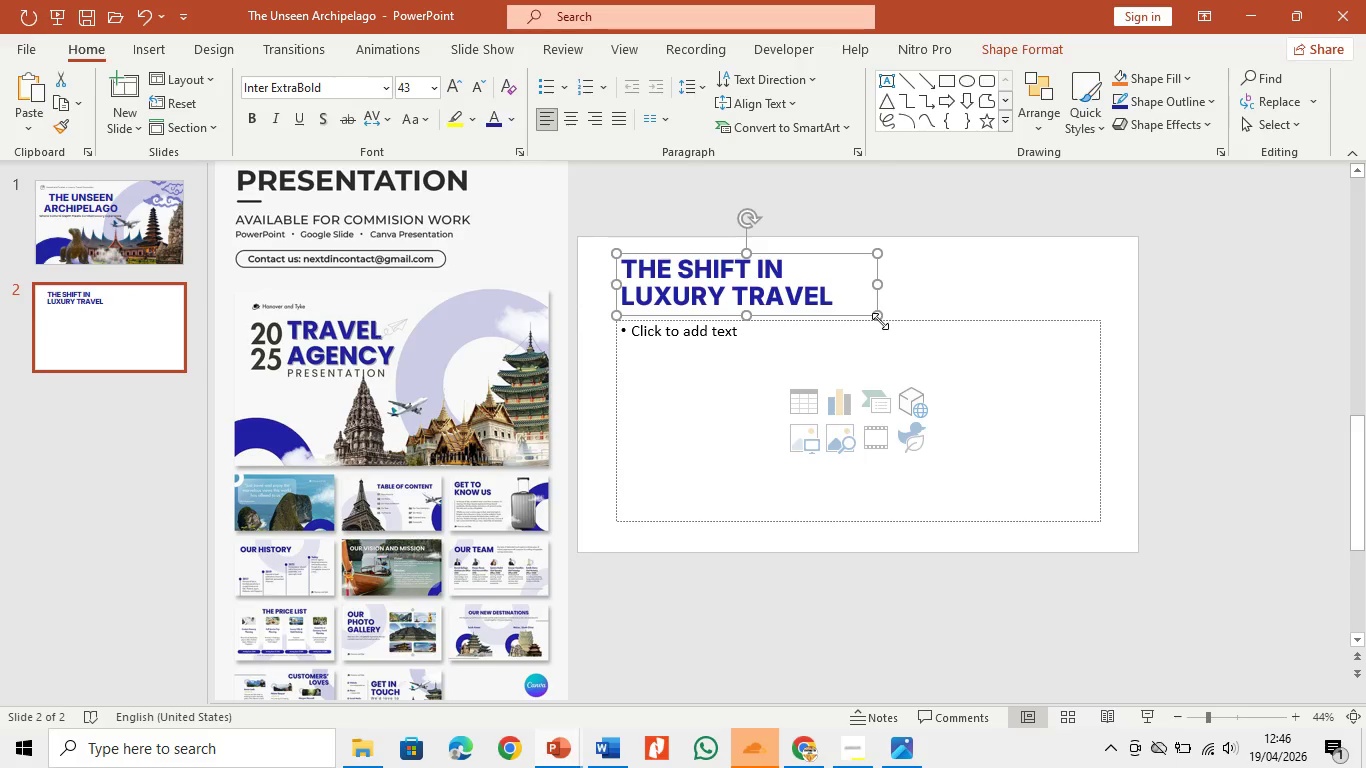 
left_click_drag(start_coordinate=[880, 321], to_coordinate=[934, 394])
 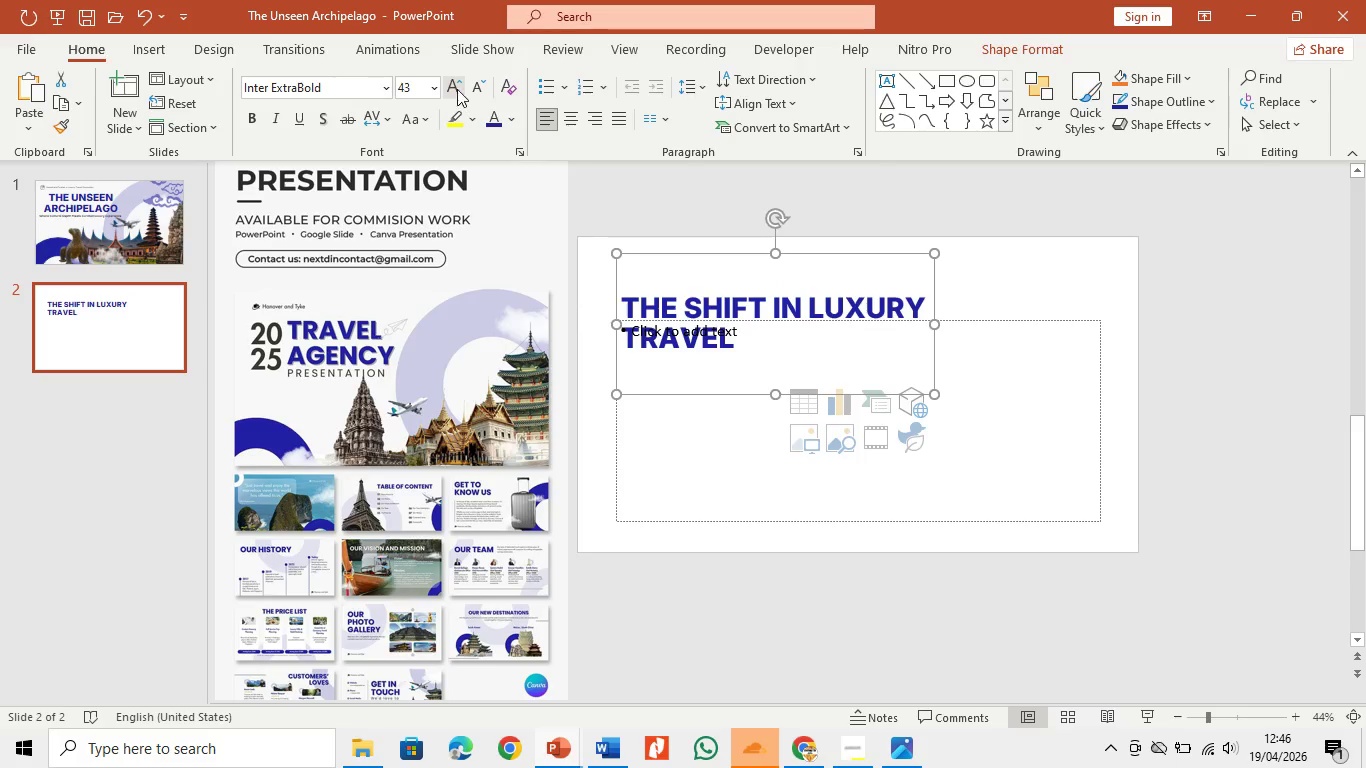 
double_click([456, 88])
 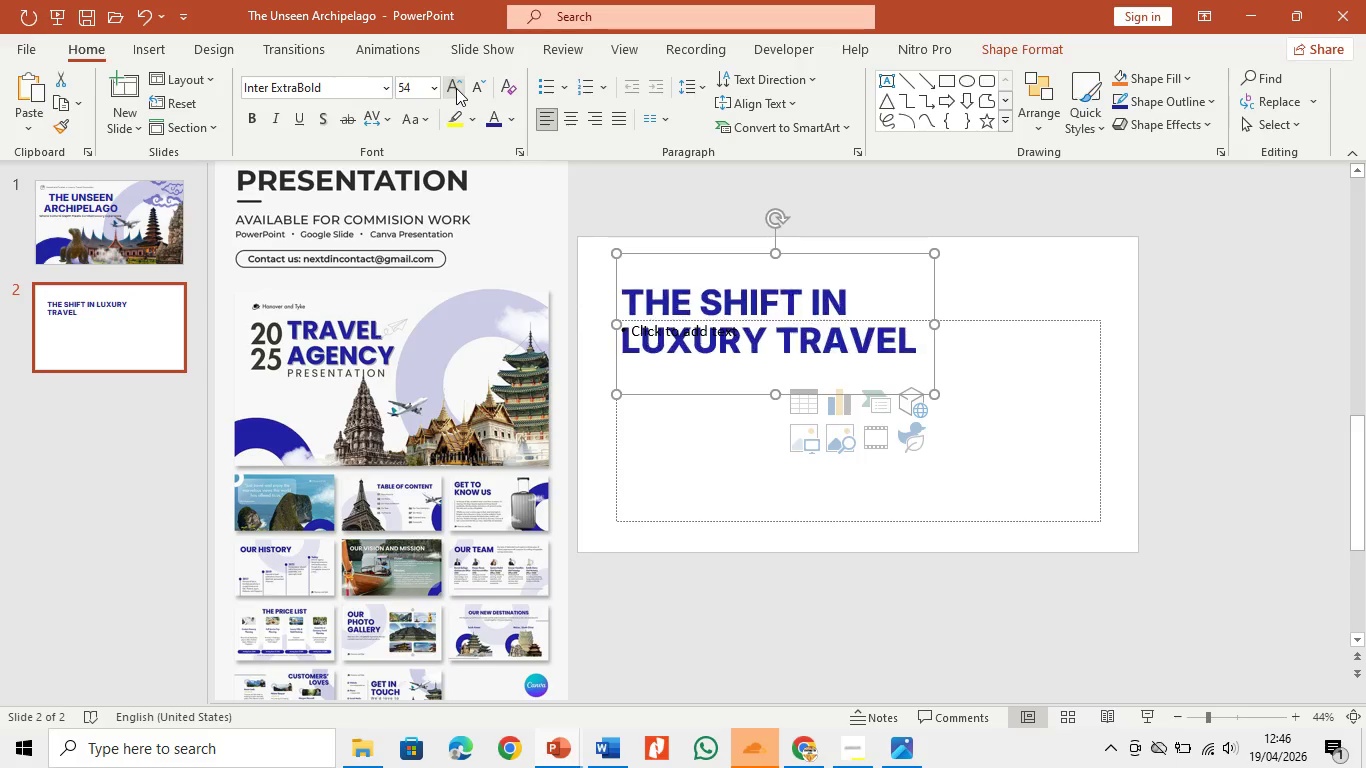 
triple_click([456, 88])
 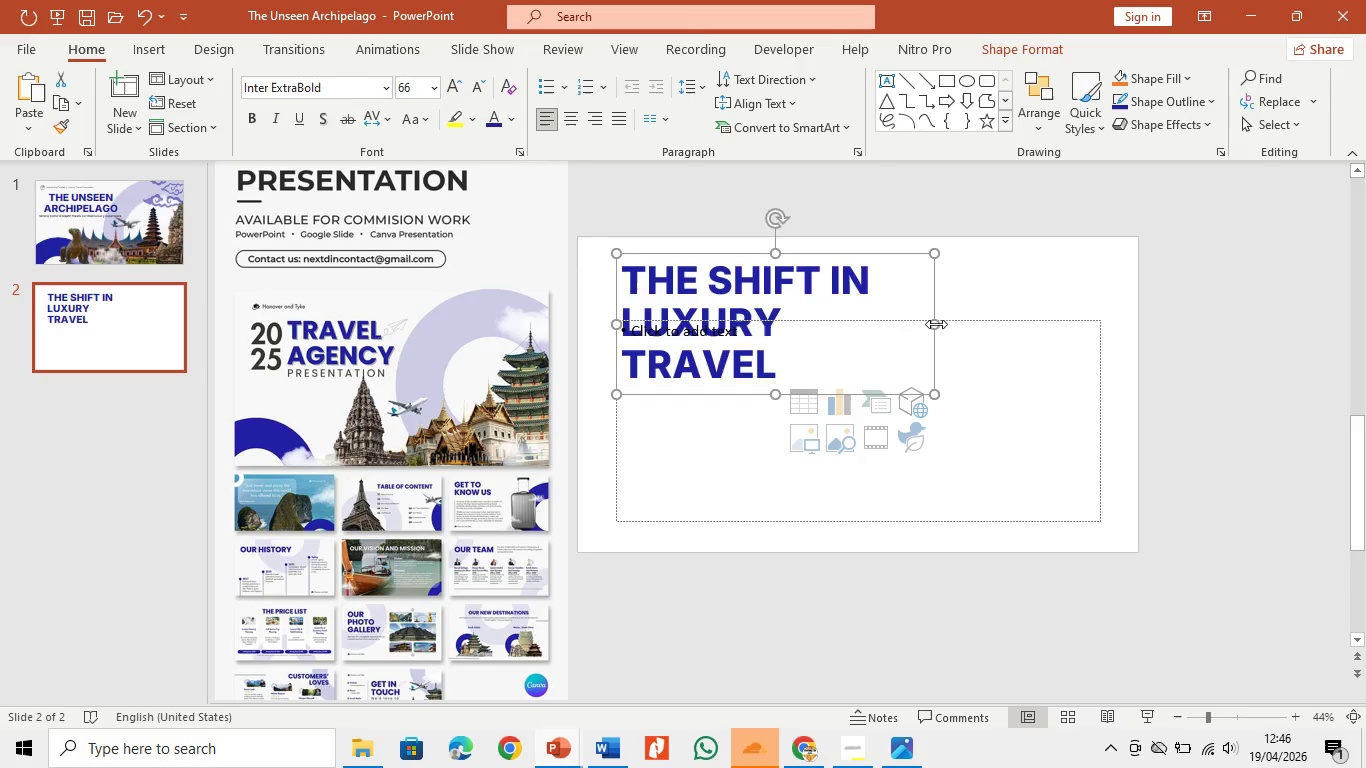 
left_click_drag(start_coordinate=[936, 324], to_coordinate=[955, 322])
 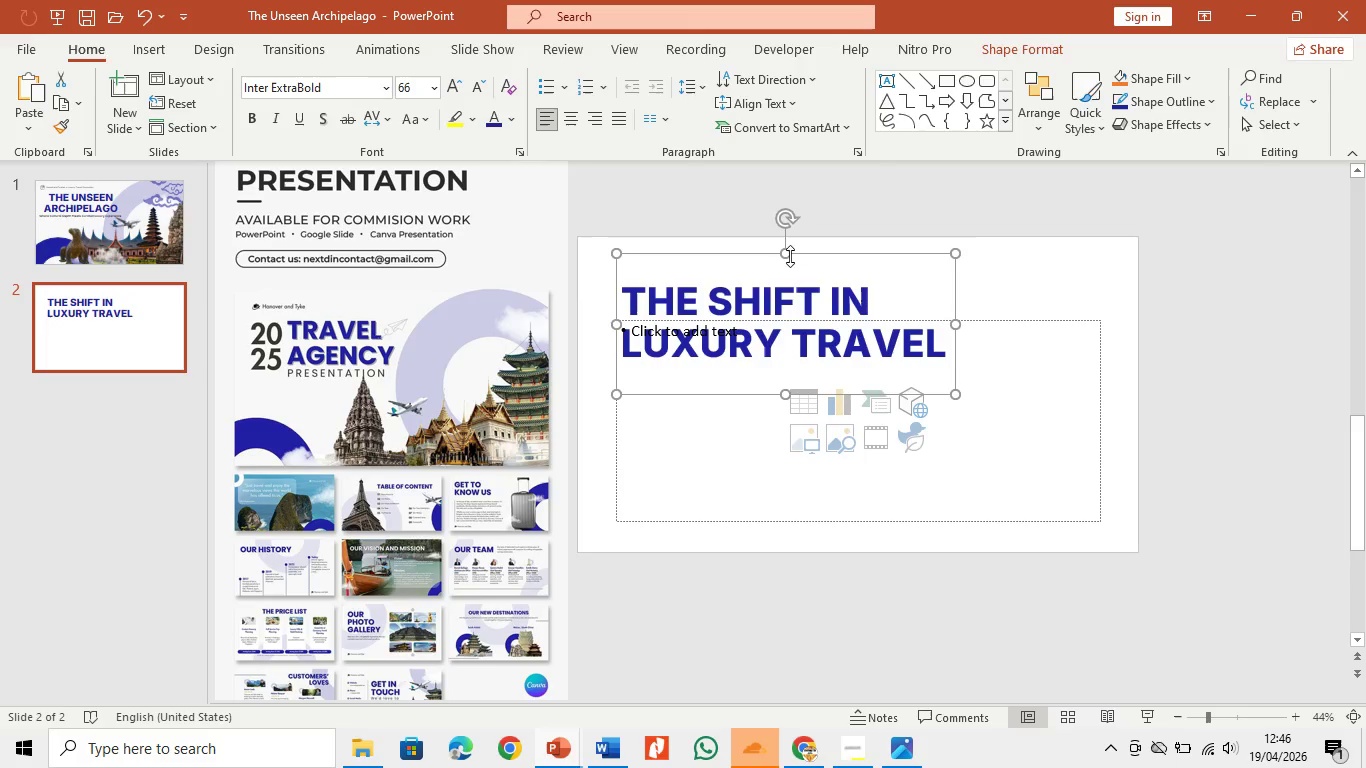 
left_click_drag(start_coordinate=[788, 255], to_coordinate=[790, 302])
 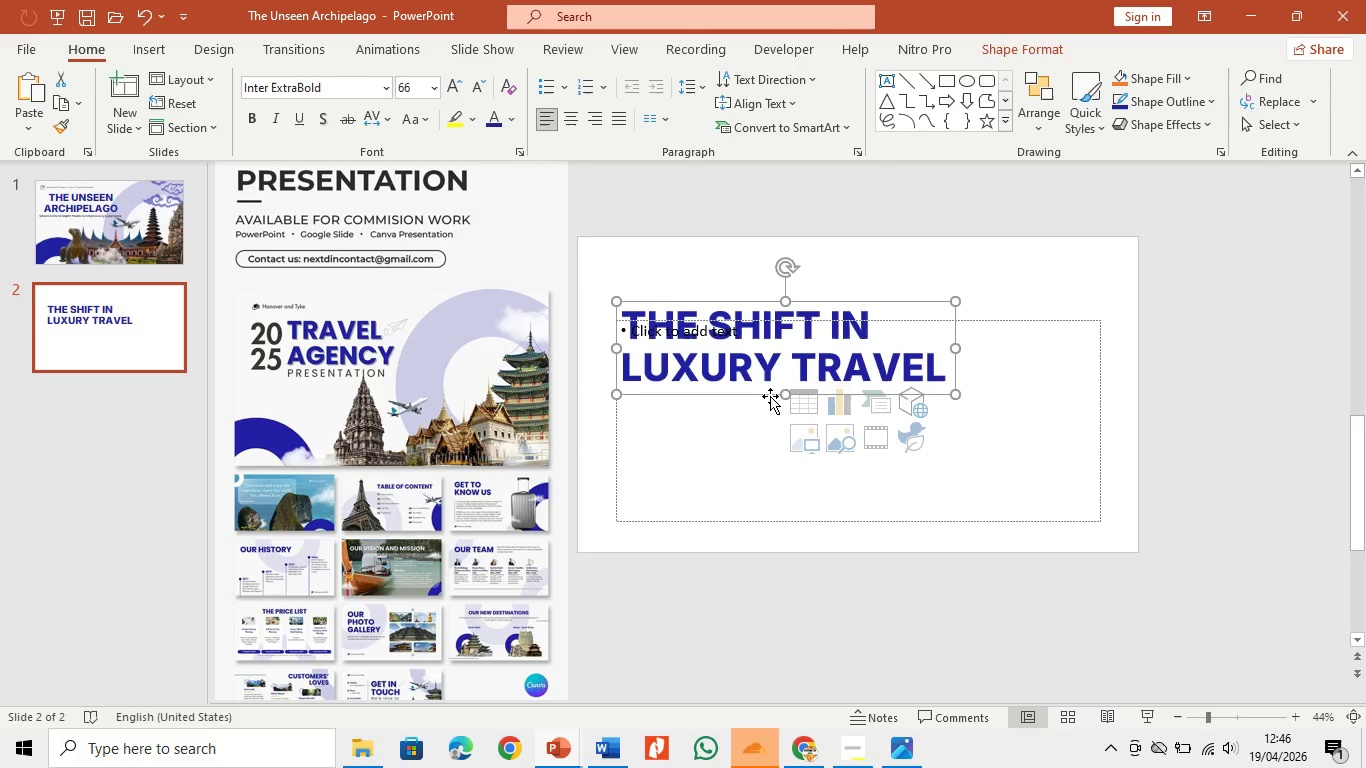 
left_click_drag(start_coordinate=[770, 396], to_coordinate=[769, 342])
 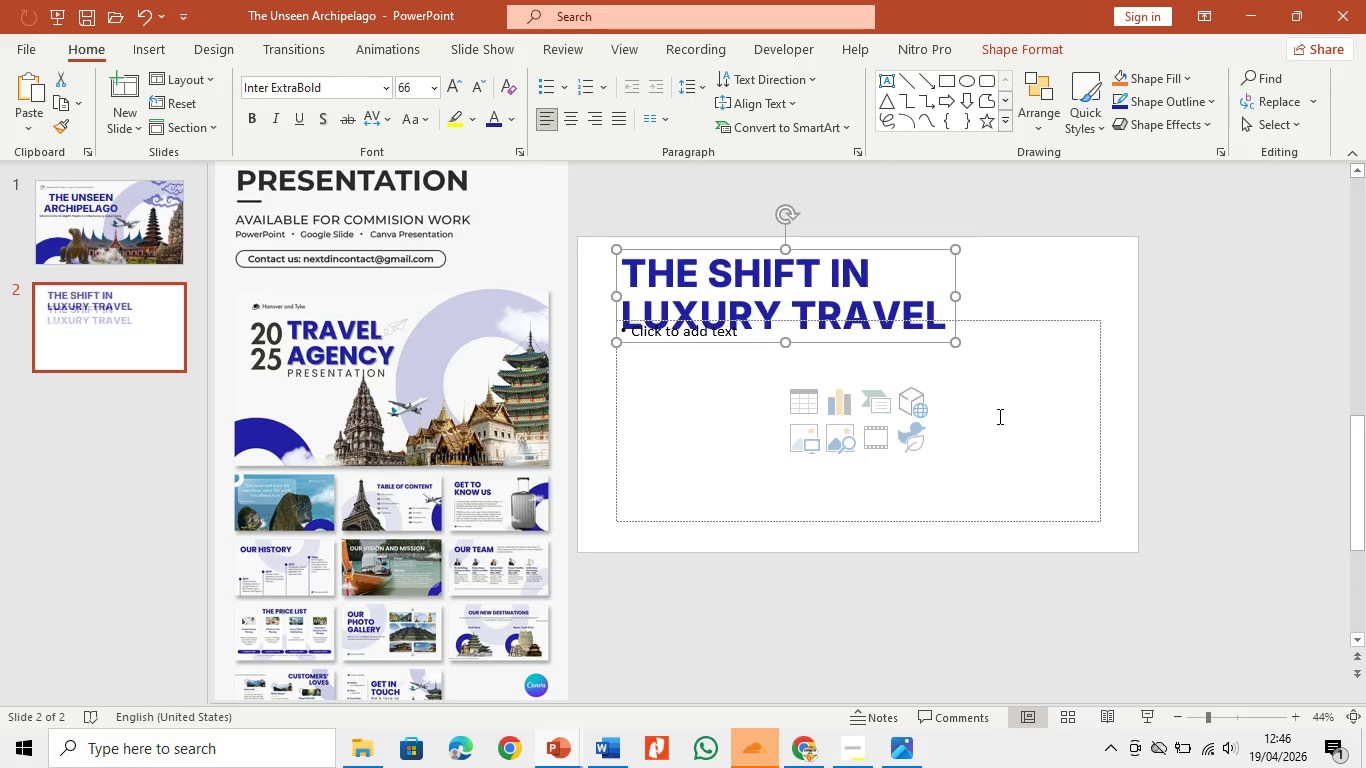 
left_click([1034, 423])
 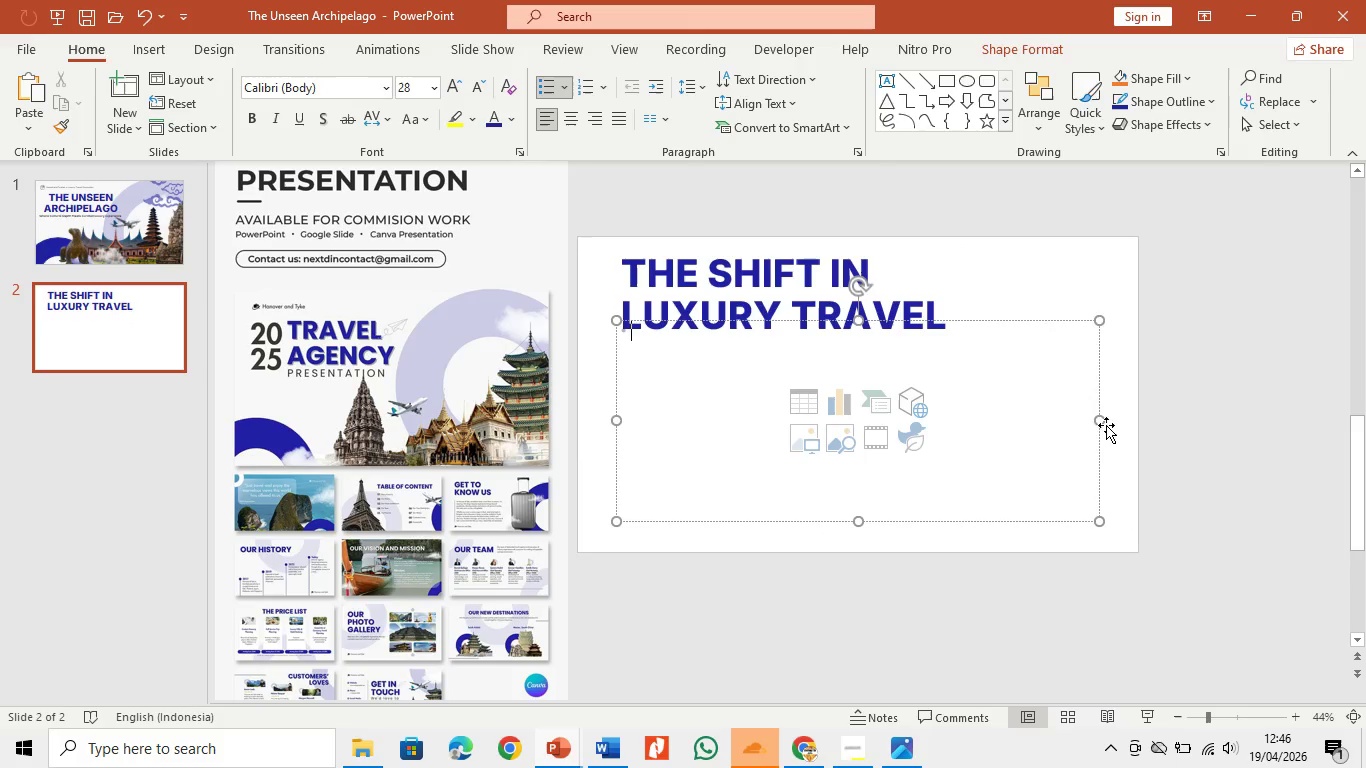 
left_click_drag(start_coordinate=[1101, 424], to_coordinate=[904, 428])
 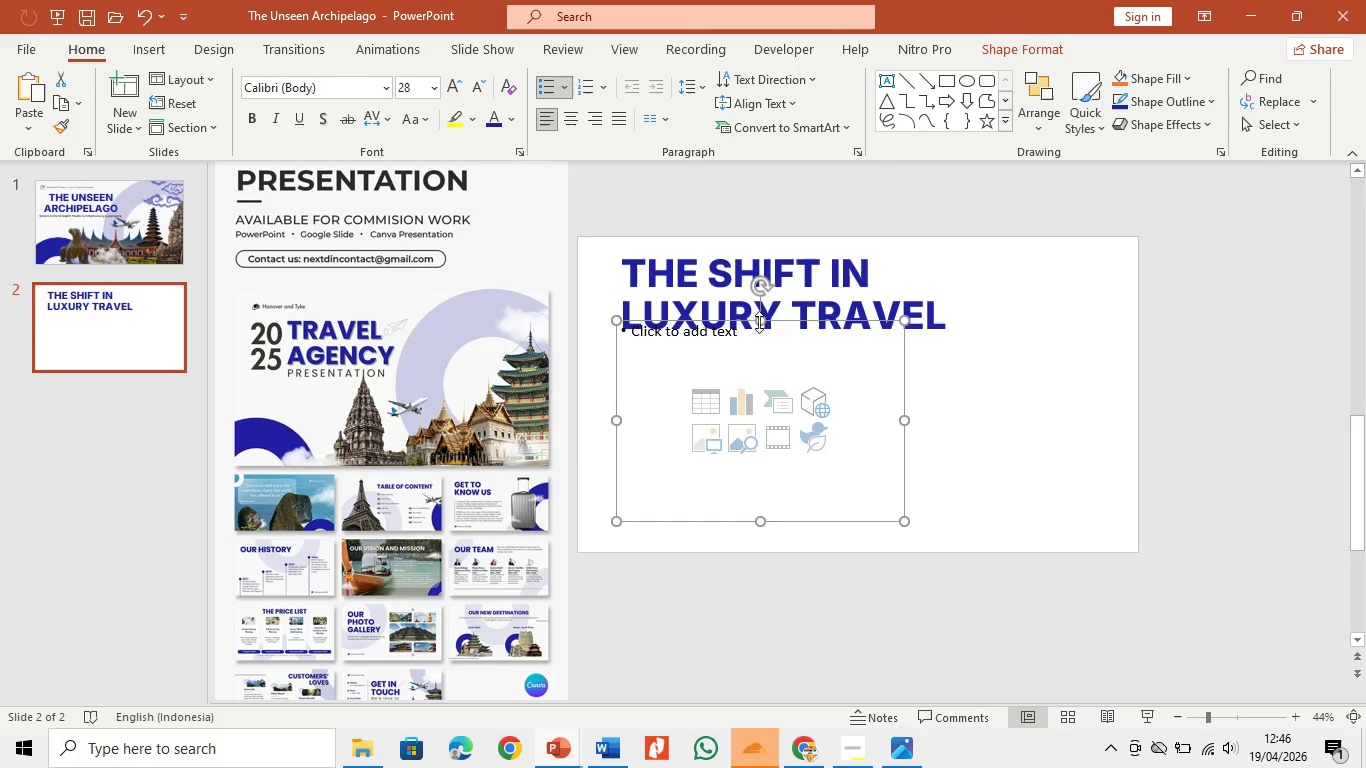 
left_click_drag(start_coordinate=[759, 322], to_coordinate=[752, 345])
 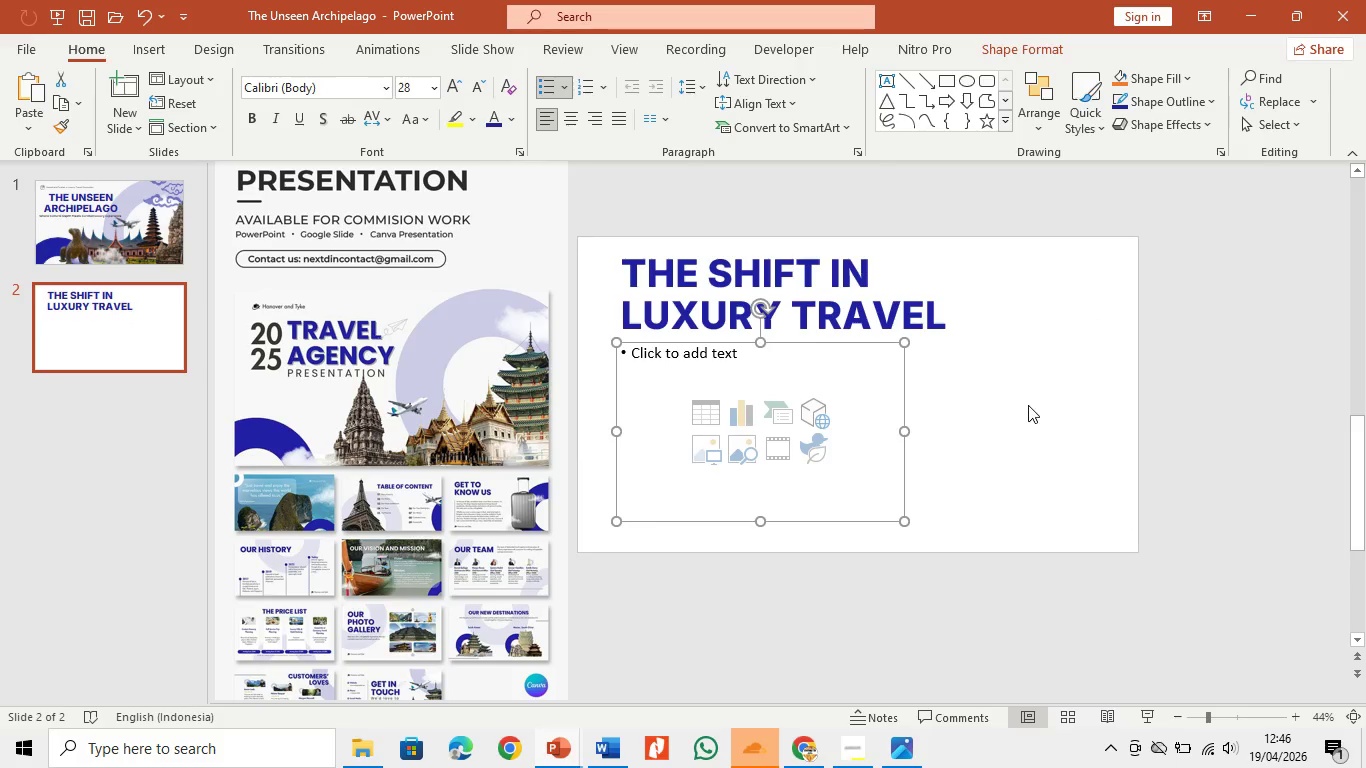 
left_click([1028, 406])
 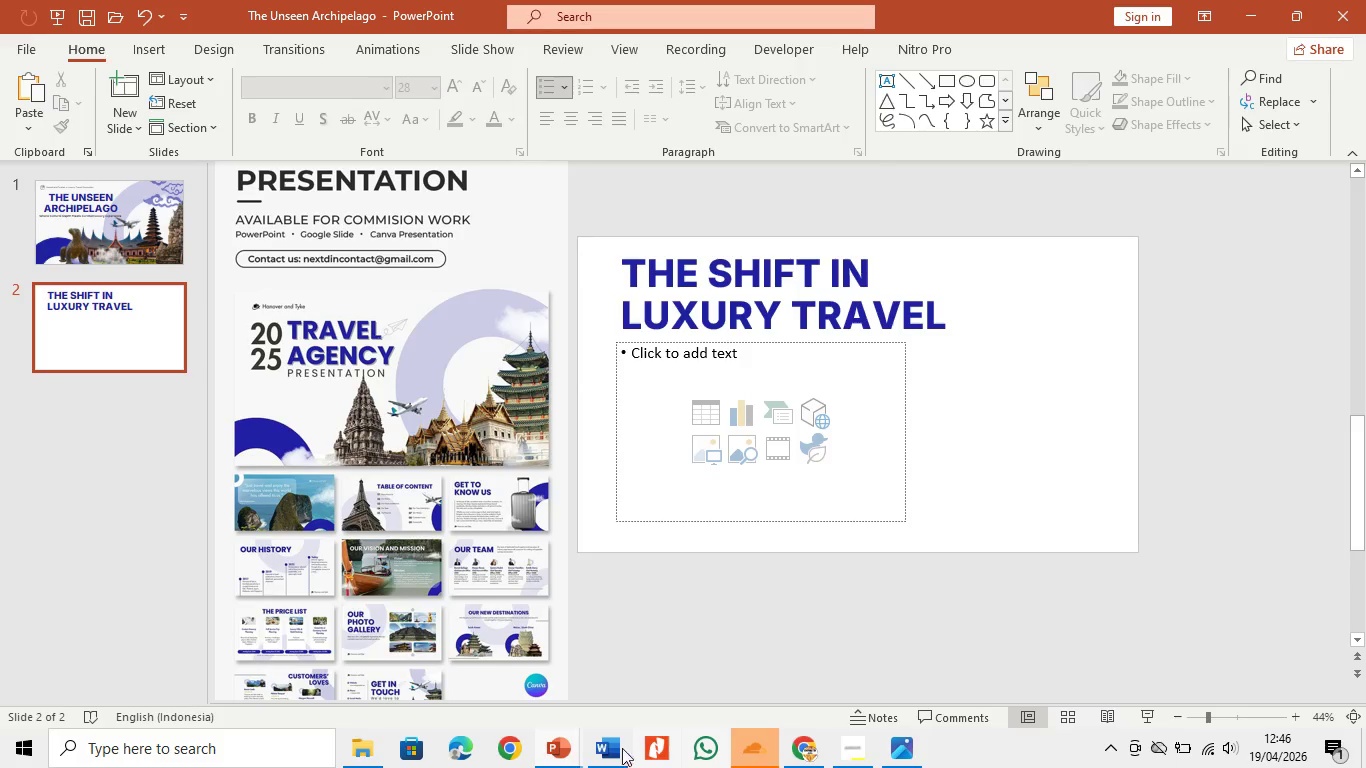 
left_click([603, 751])
 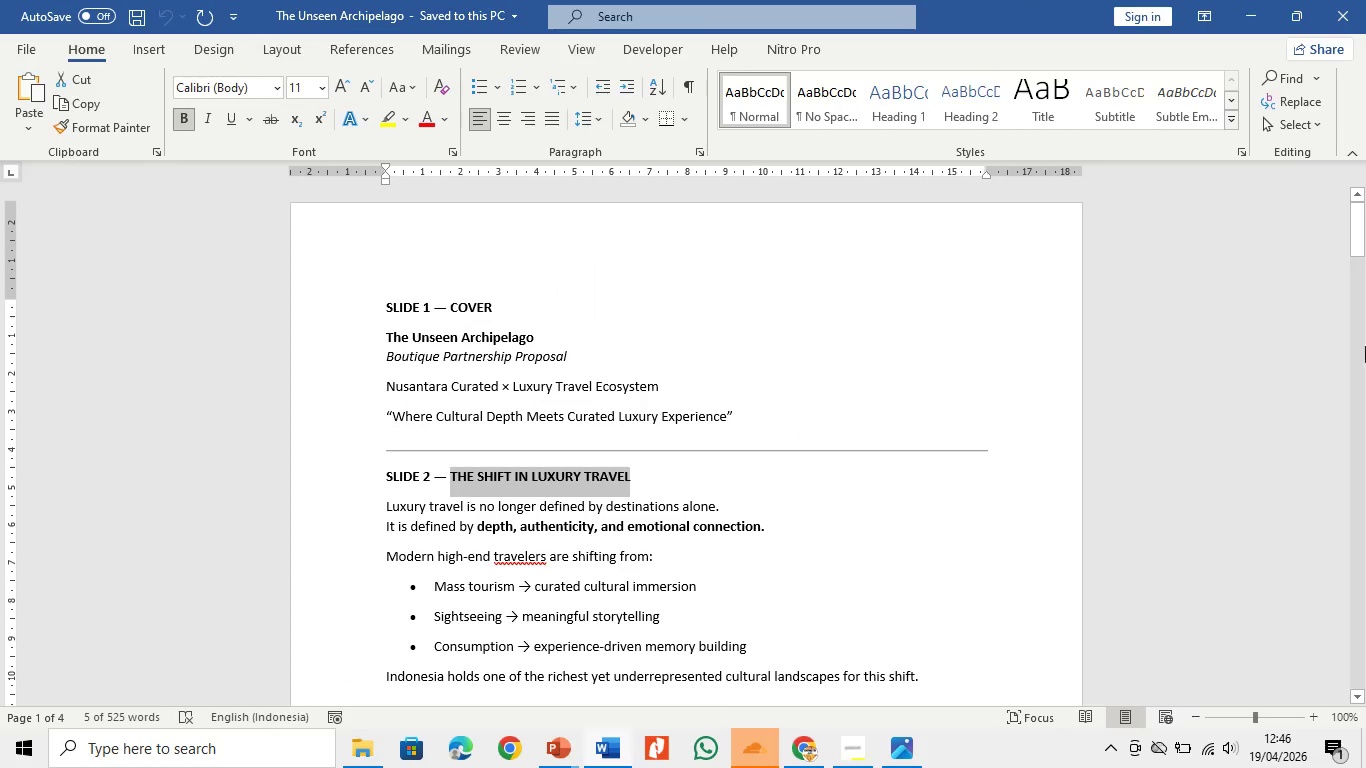 
left_click_drag(start_coordinate=[1354, 226], to_coordinate=[1360, 251])
 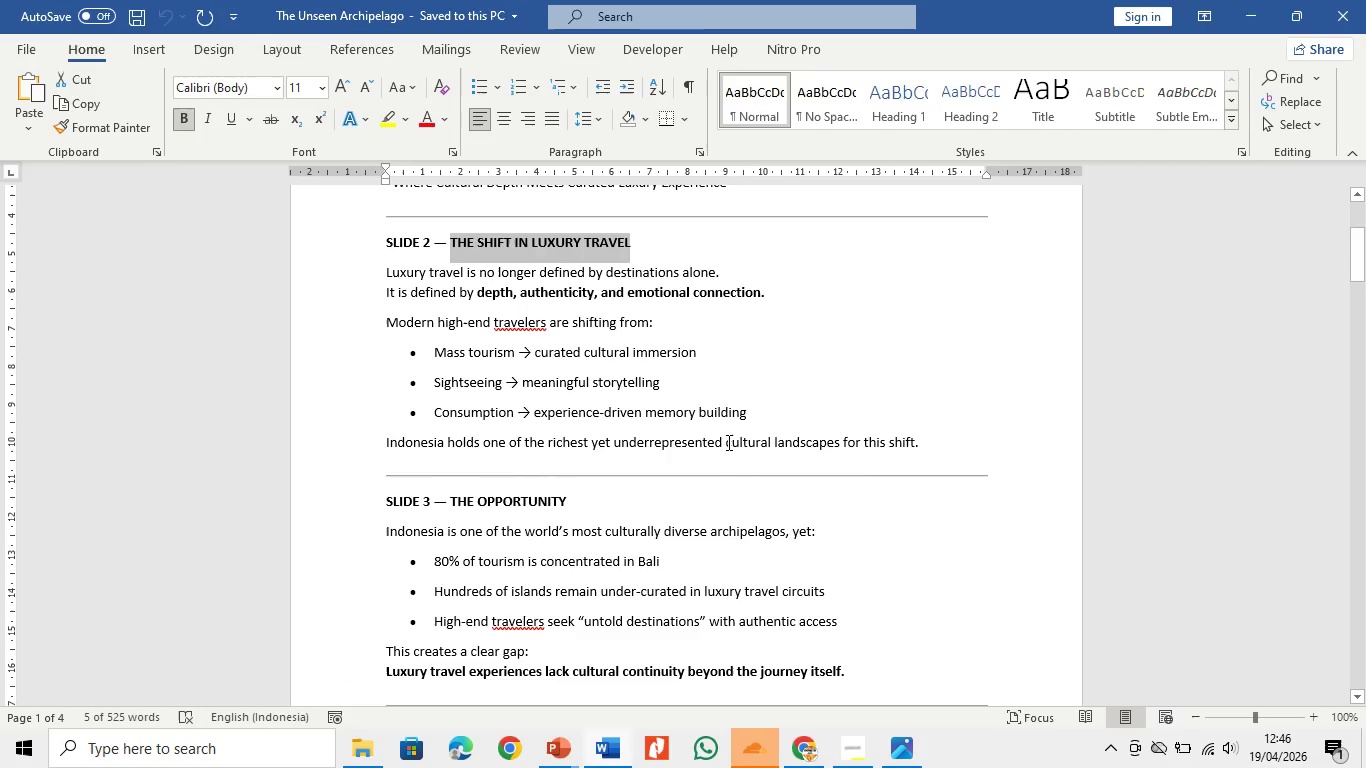 
left_click([727, 442])
 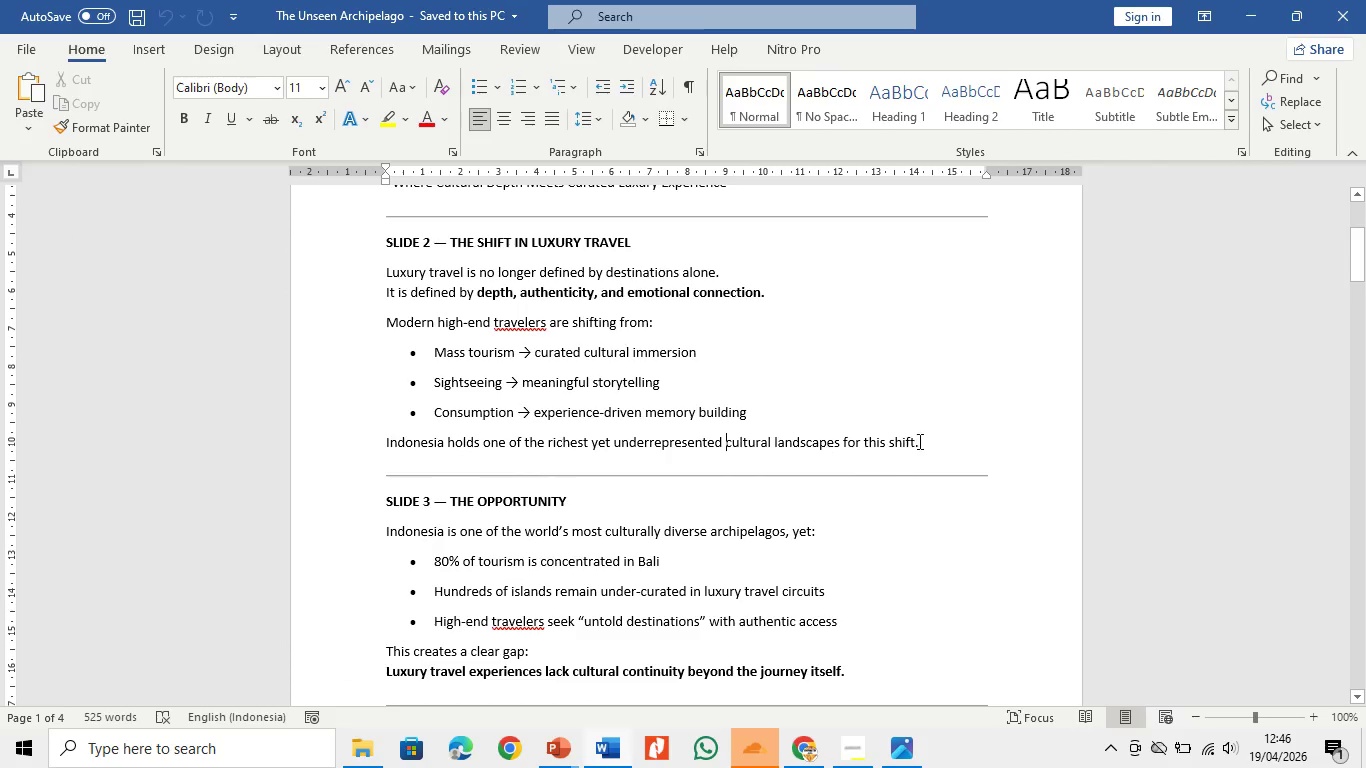 
left_click_drag(start_coordinate=[925, 441], to_coordinate=[372, 279])
 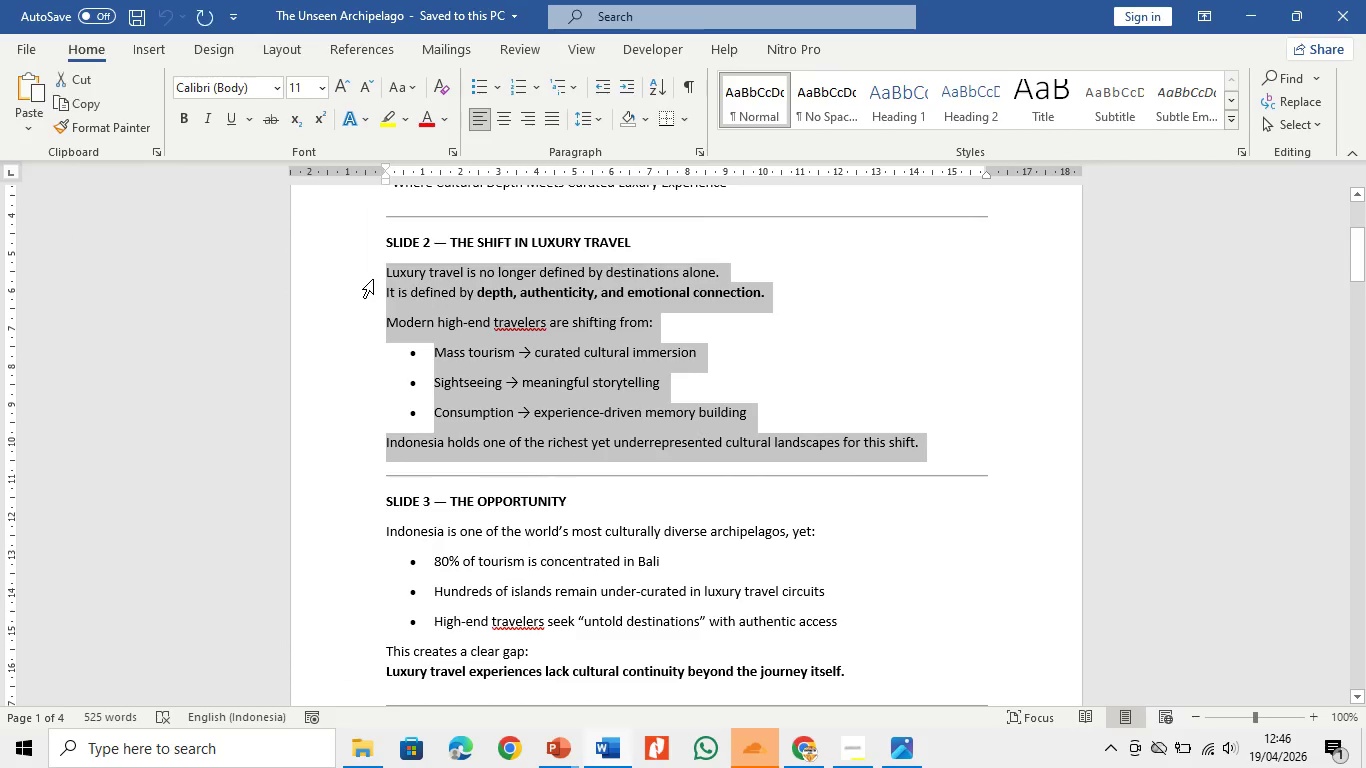 
key(Control+C)
 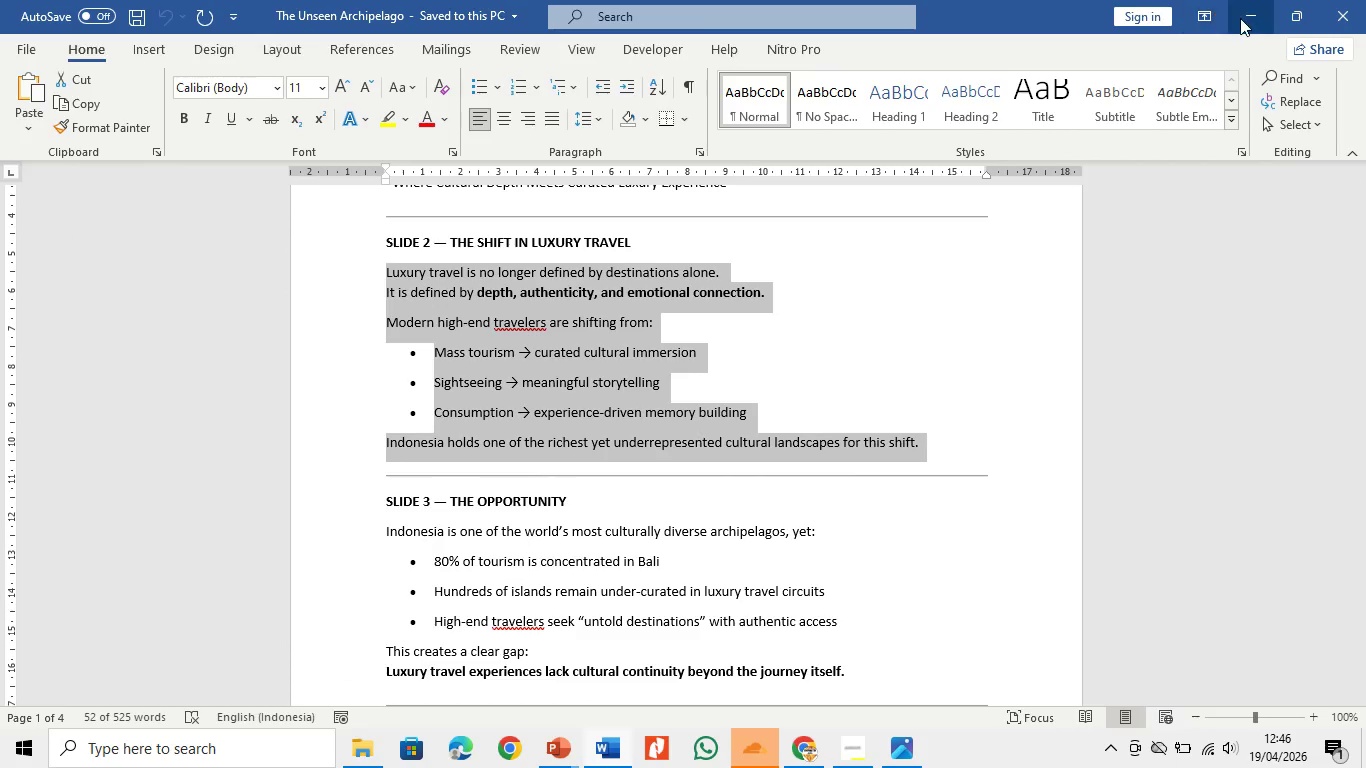 
left_click([1240, 18])
 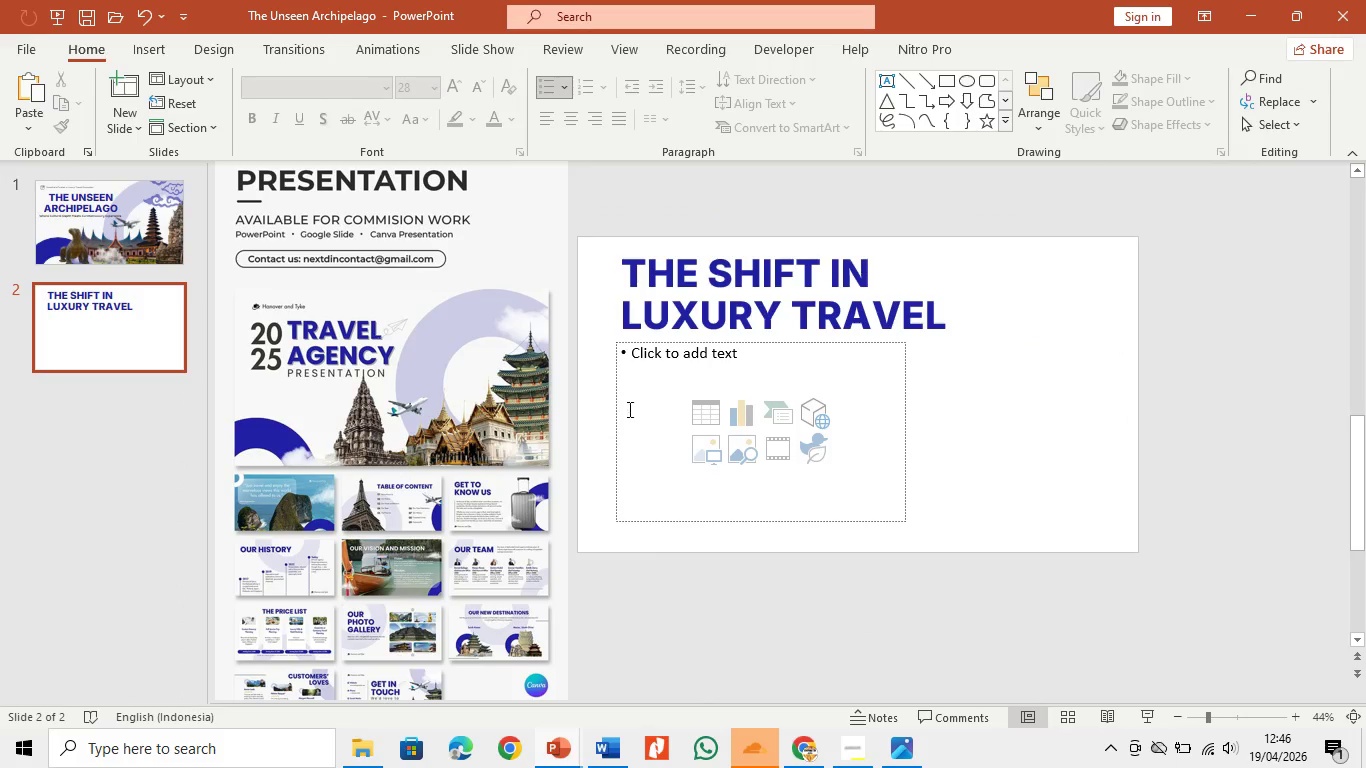 
left_click([637, 393])
 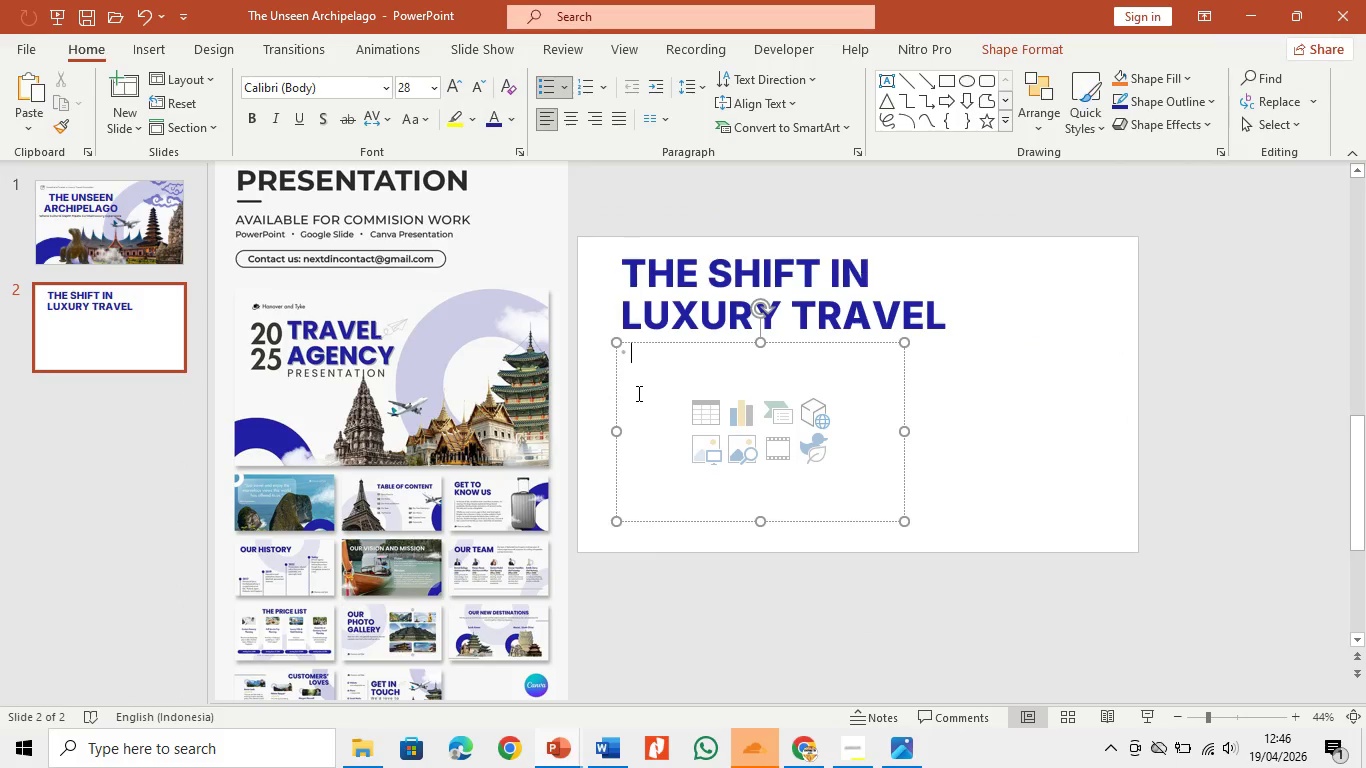 
hold_key(key=ControlLeft, duration=0.81)
 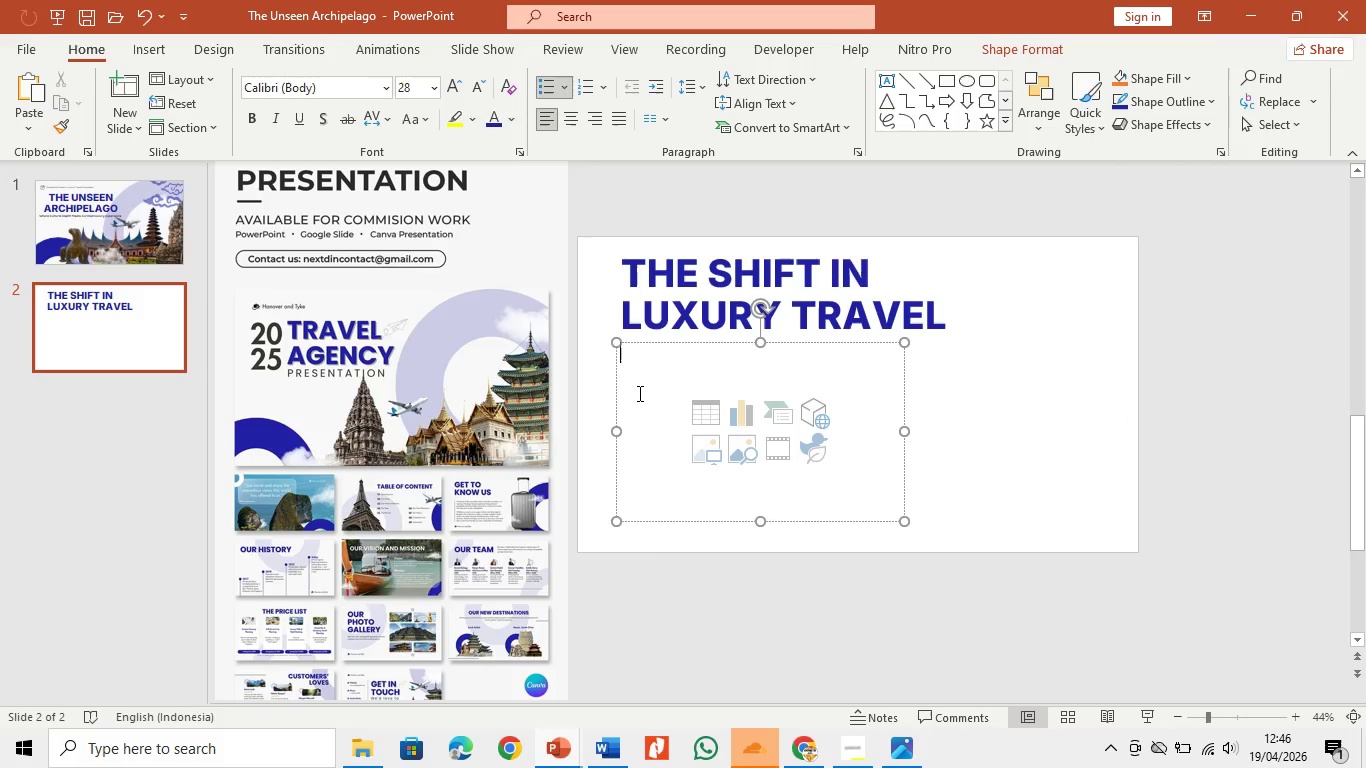 
key(Backspace)
 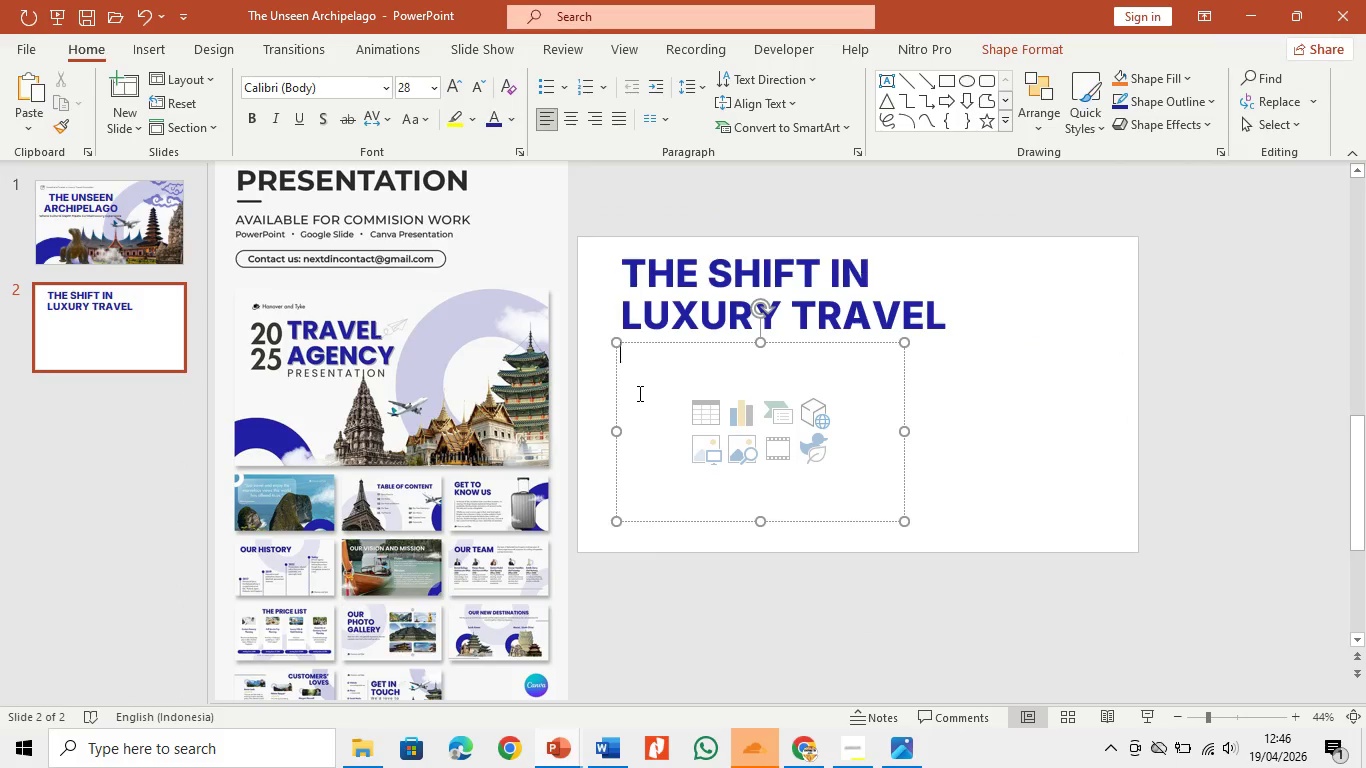 
key(Control+V)
 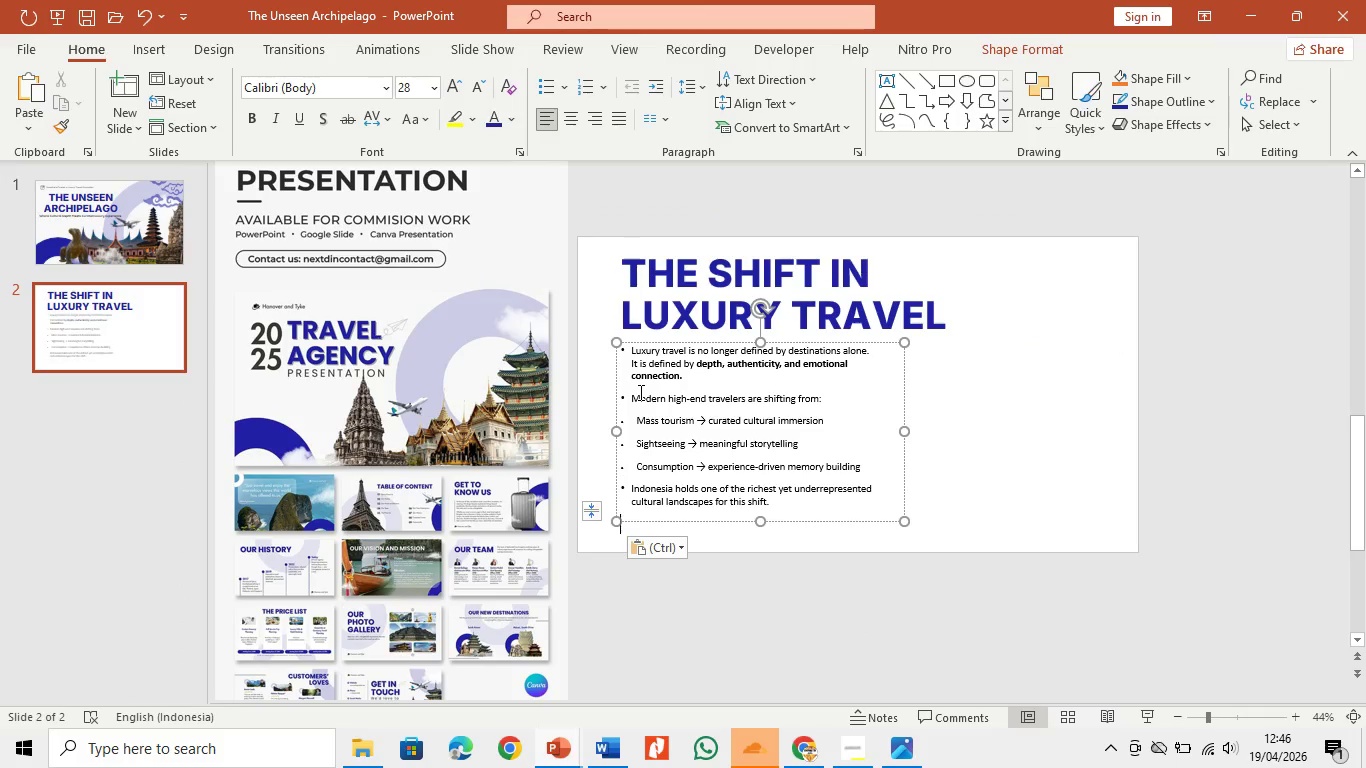 
key(Control+A)
 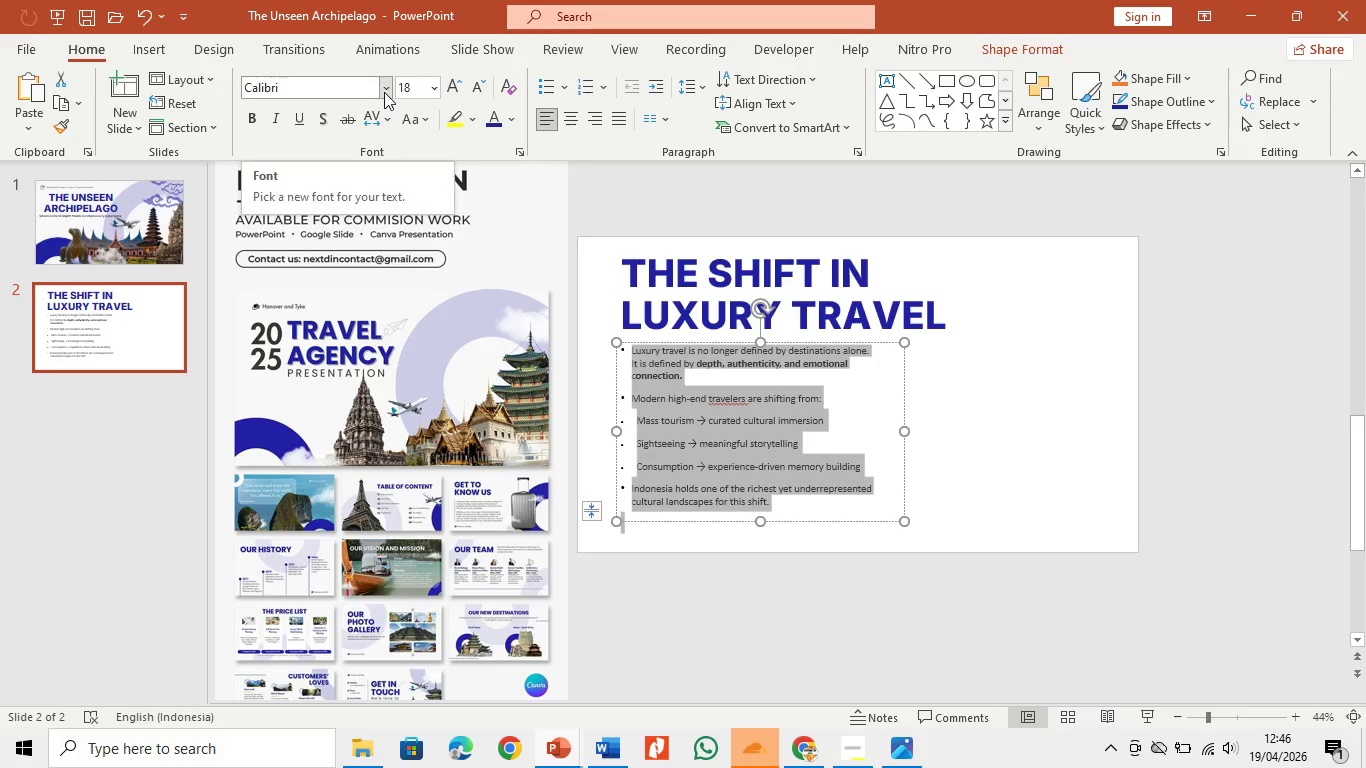 
left_click([384, 92])
 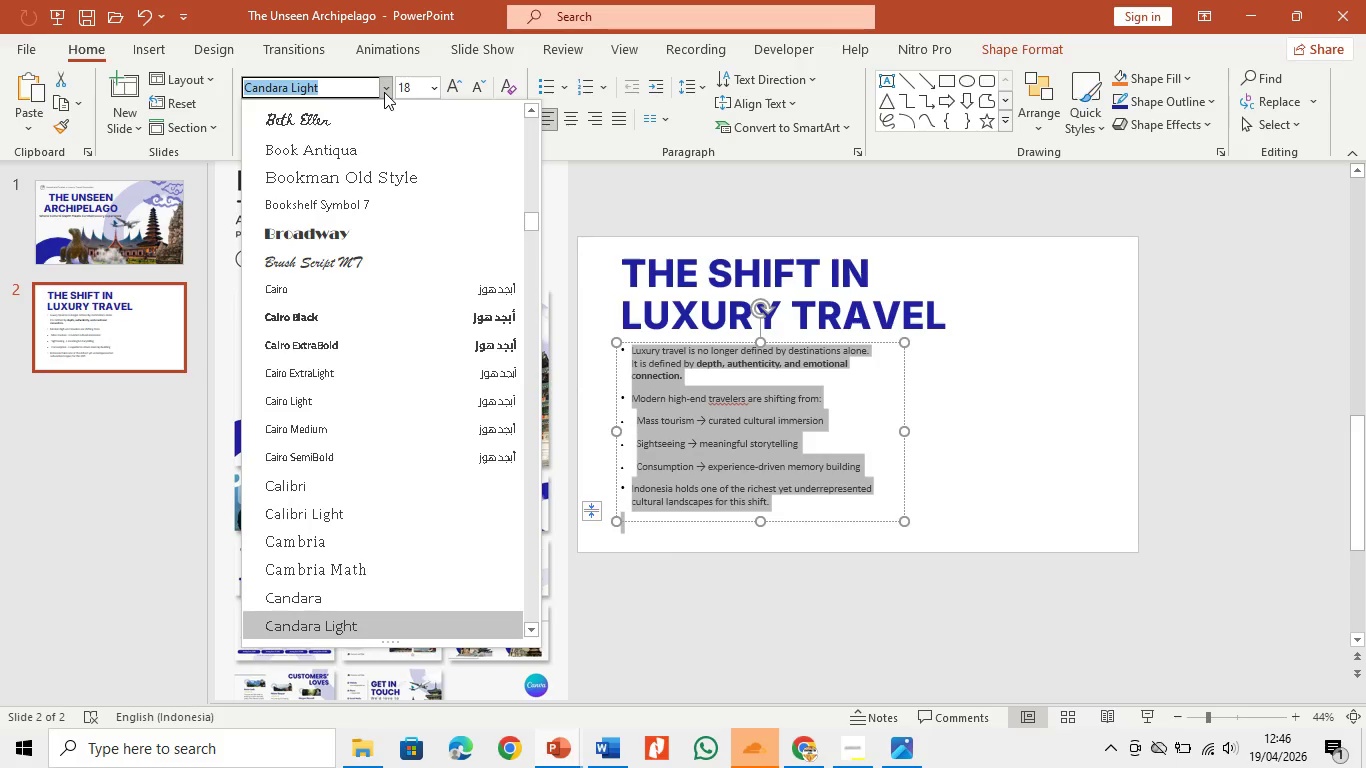 
type(indo)
key(Backspace)
key(Backspace)
type(te)
 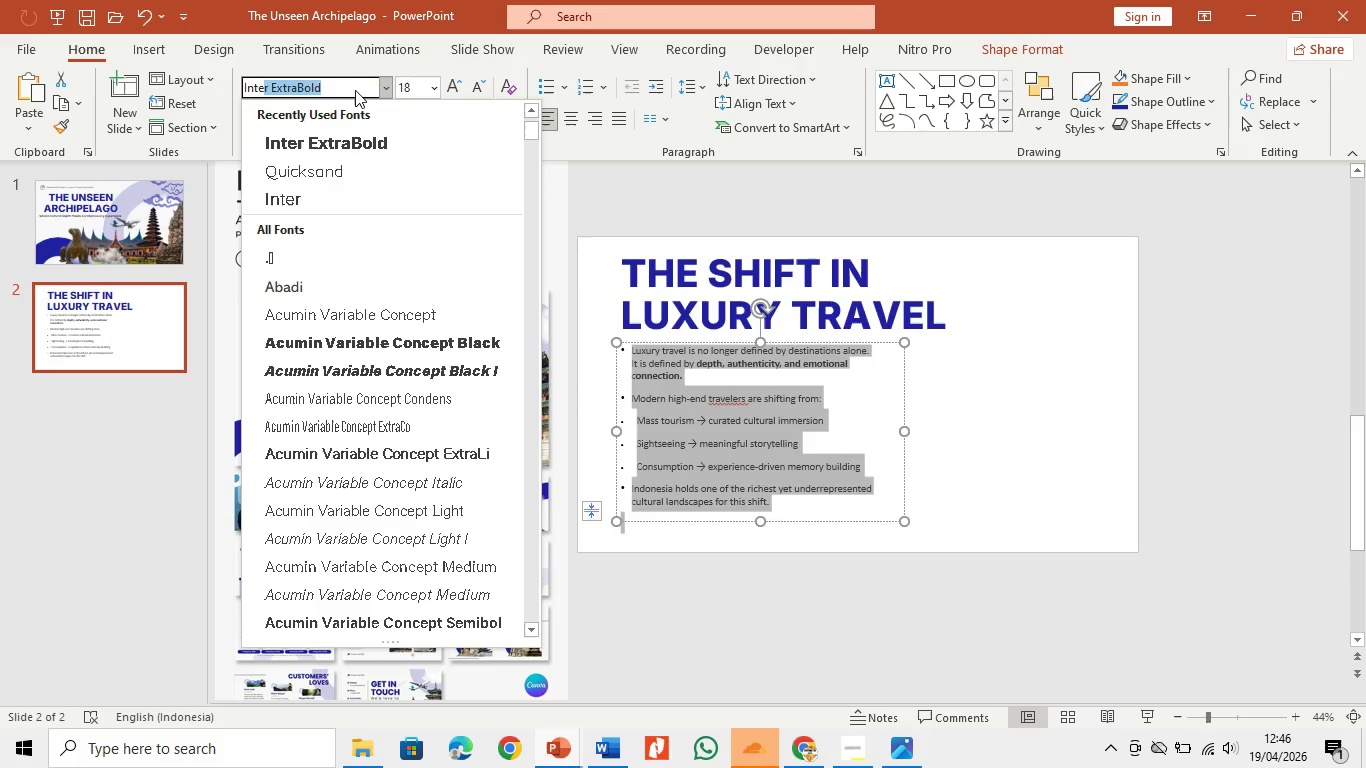 
double_click([343, 86])
 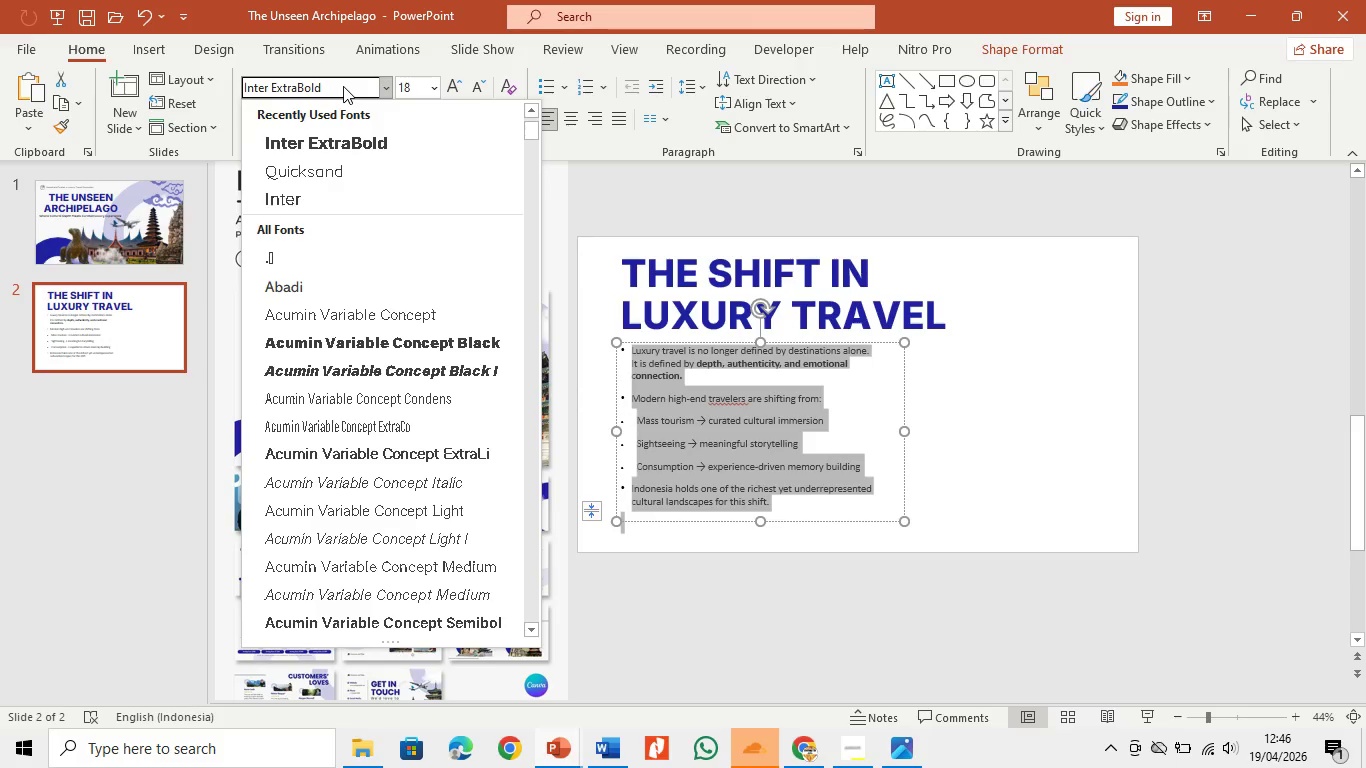 
key(Backspace)
 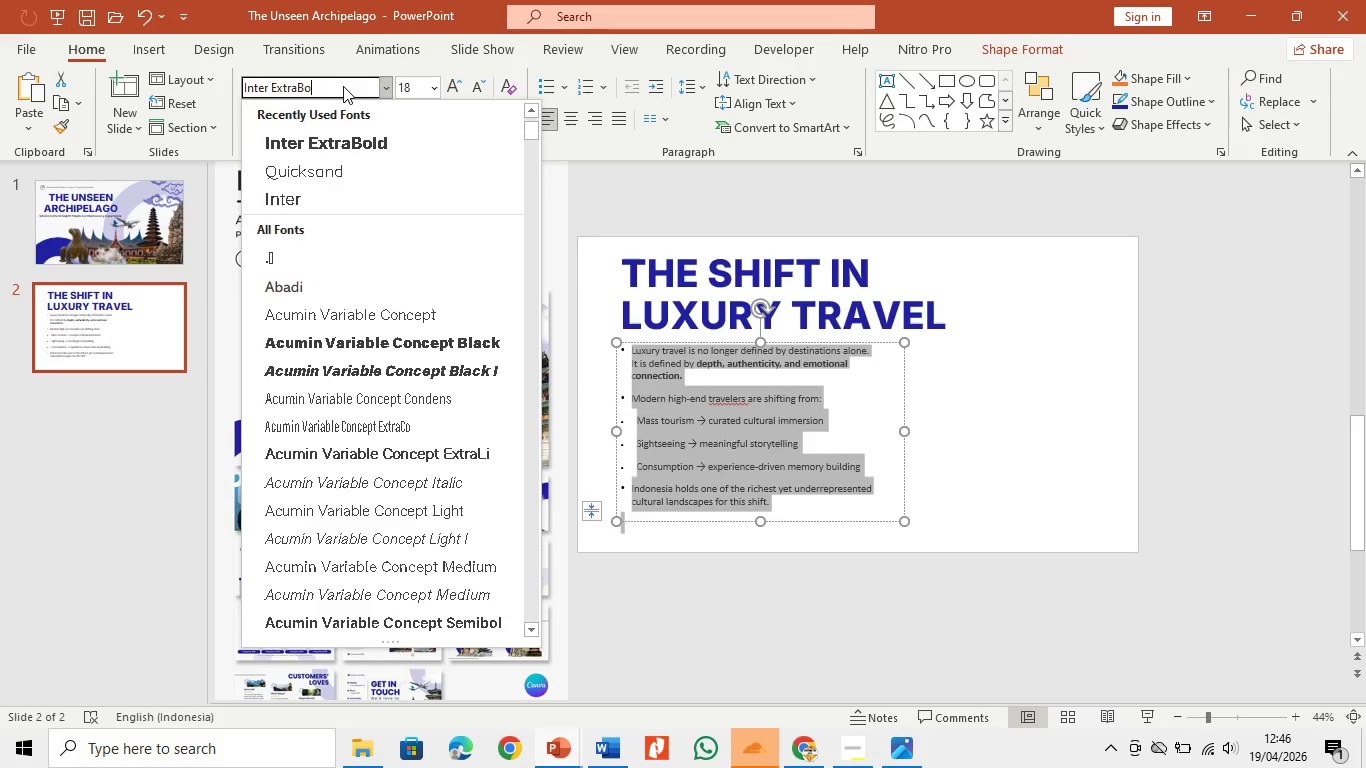 
key(Backspace)
 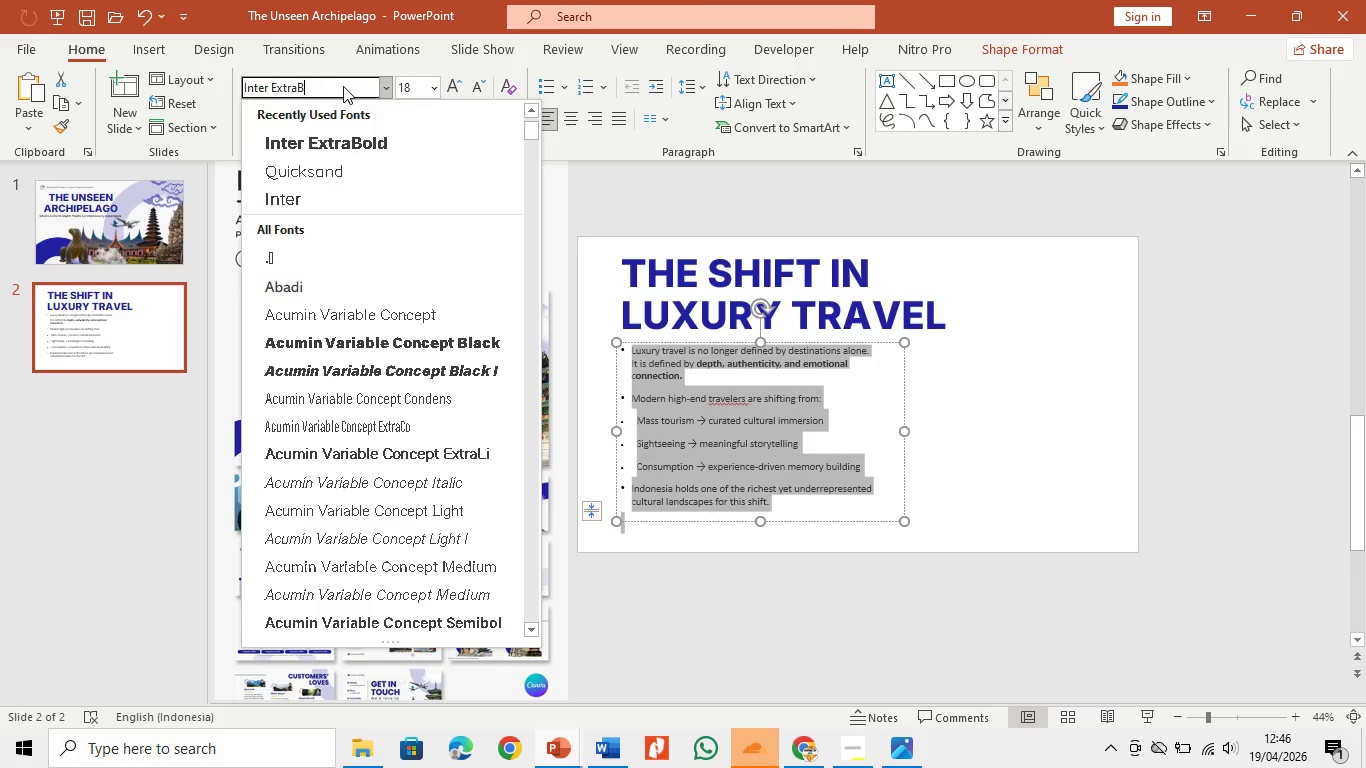 
key(Backspace)
 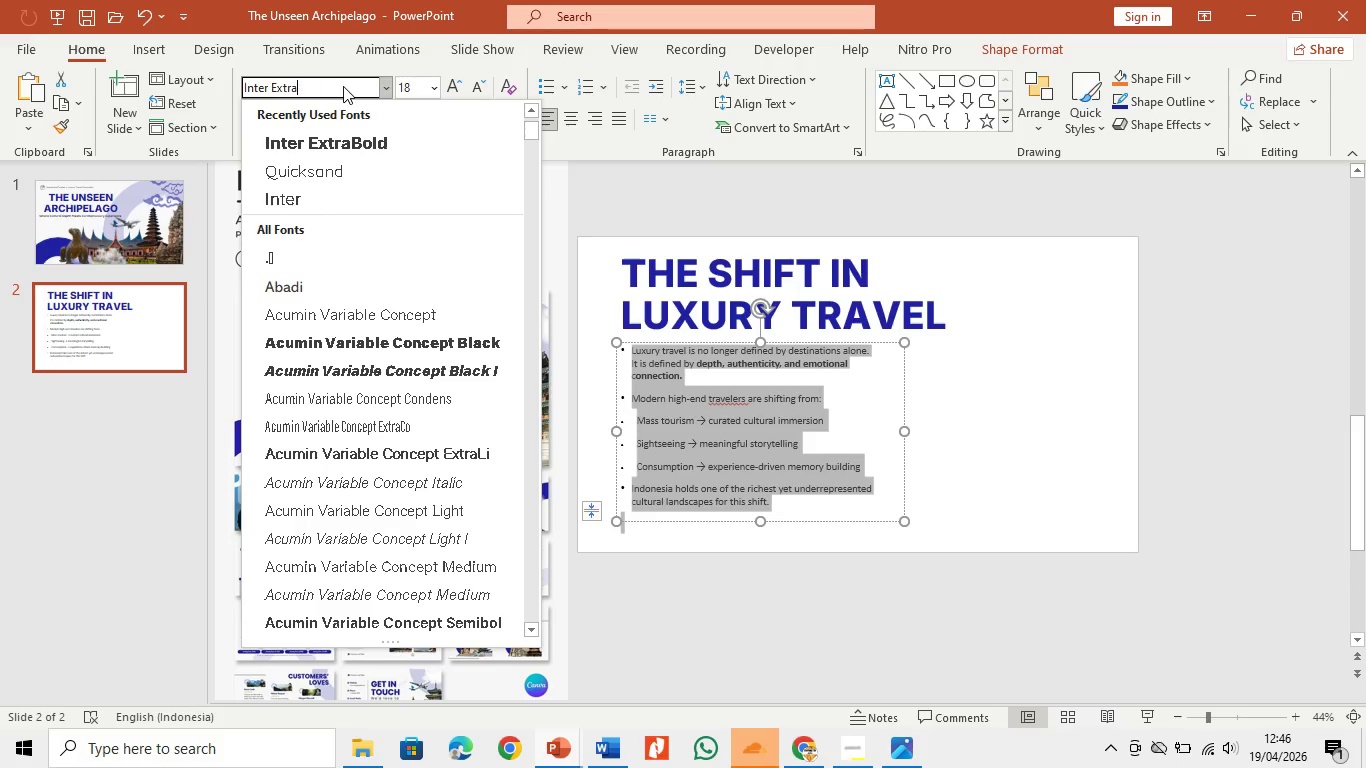 
key(Backspace)
 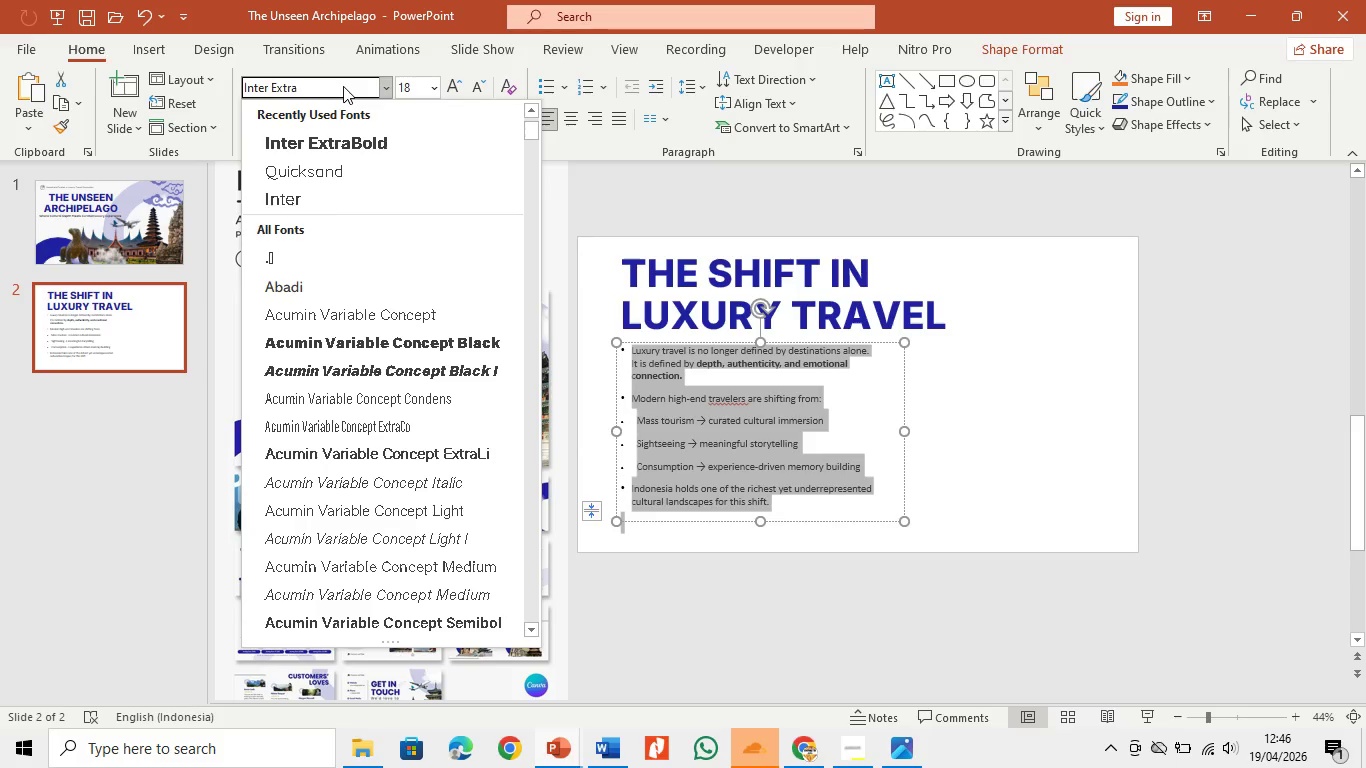 
key(Backspace)
 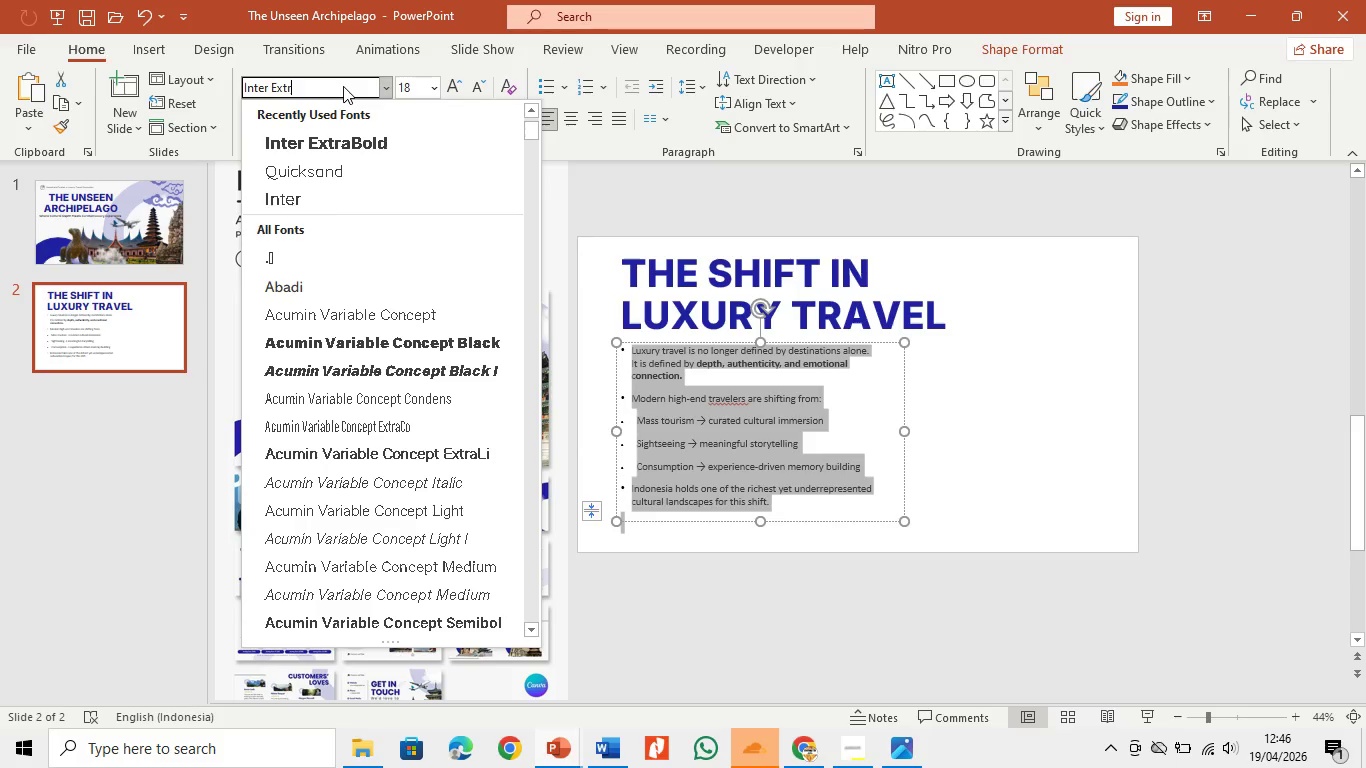 
key(Backspace)
 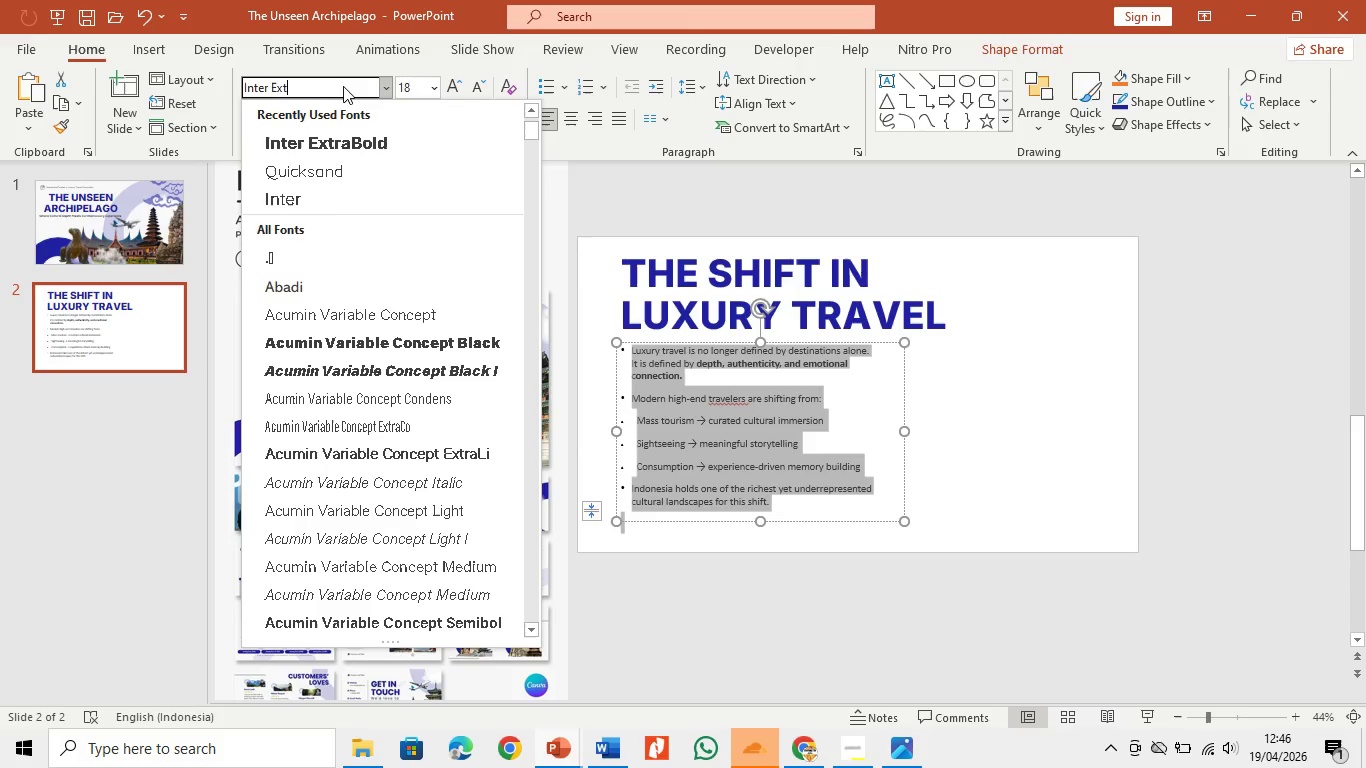 
key(Backspace)
 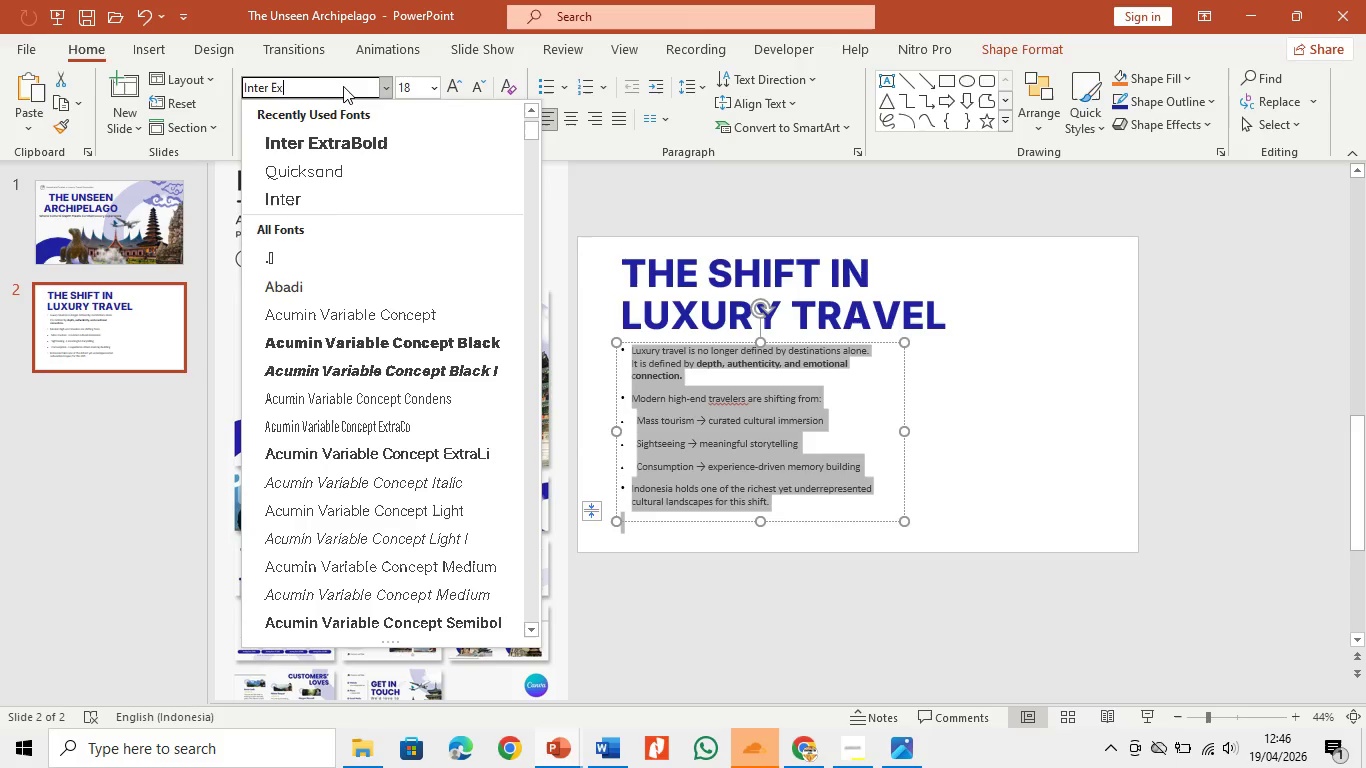 
key(Backspace)
 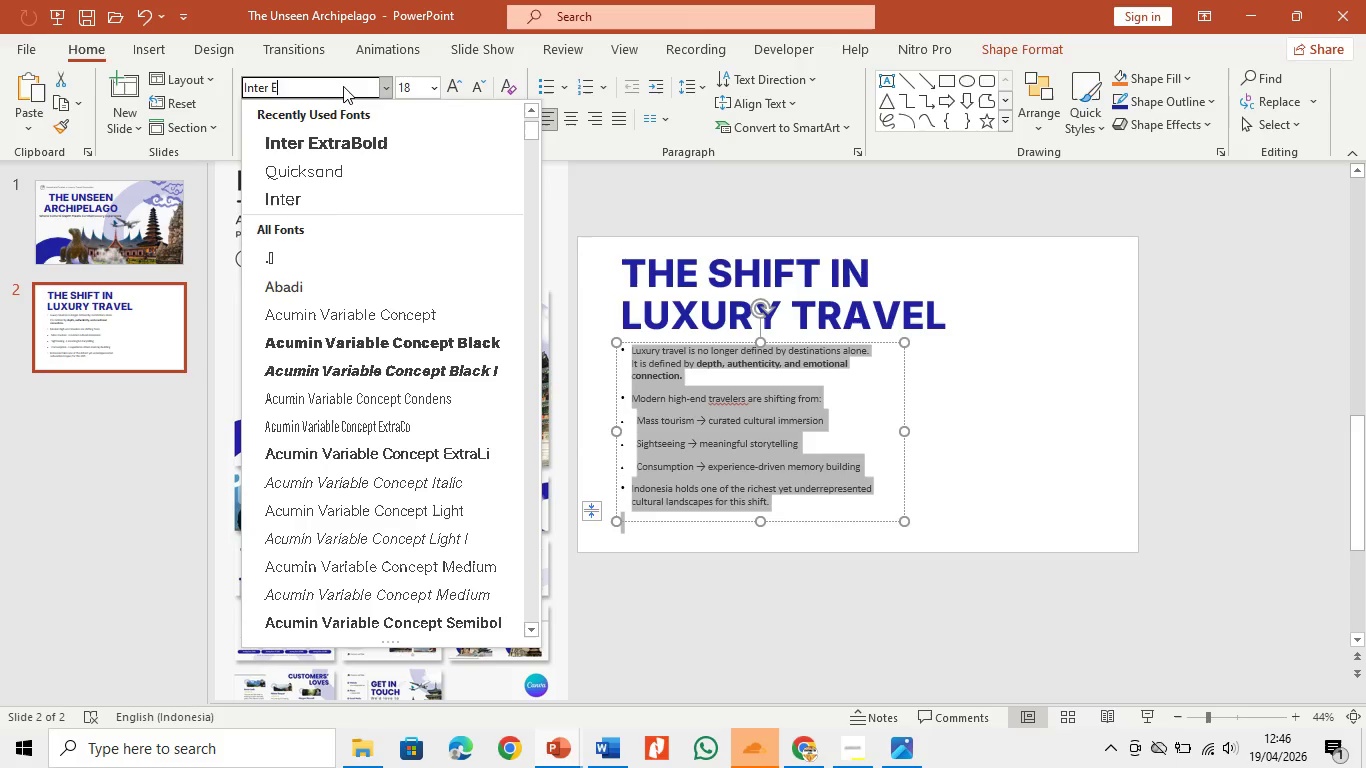 
key(Backspace)
 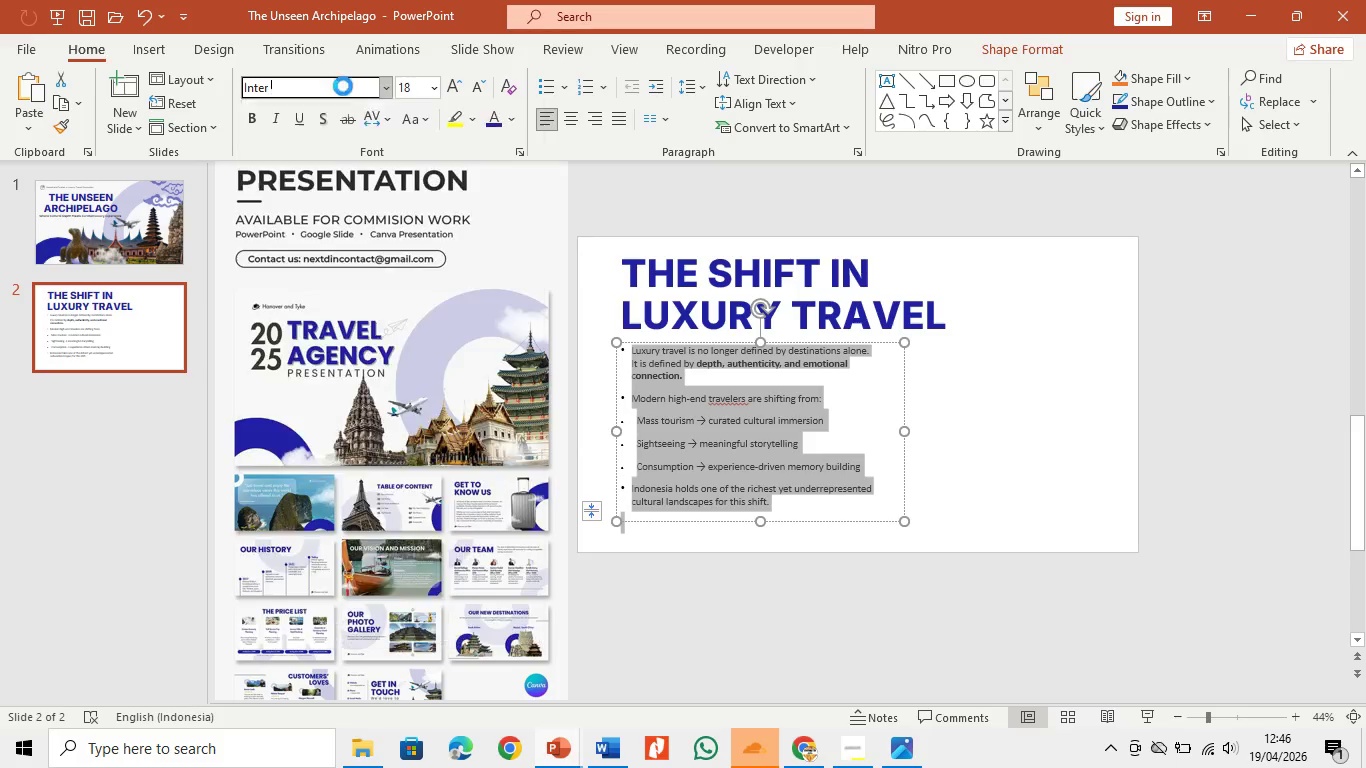 
key(Enter)
 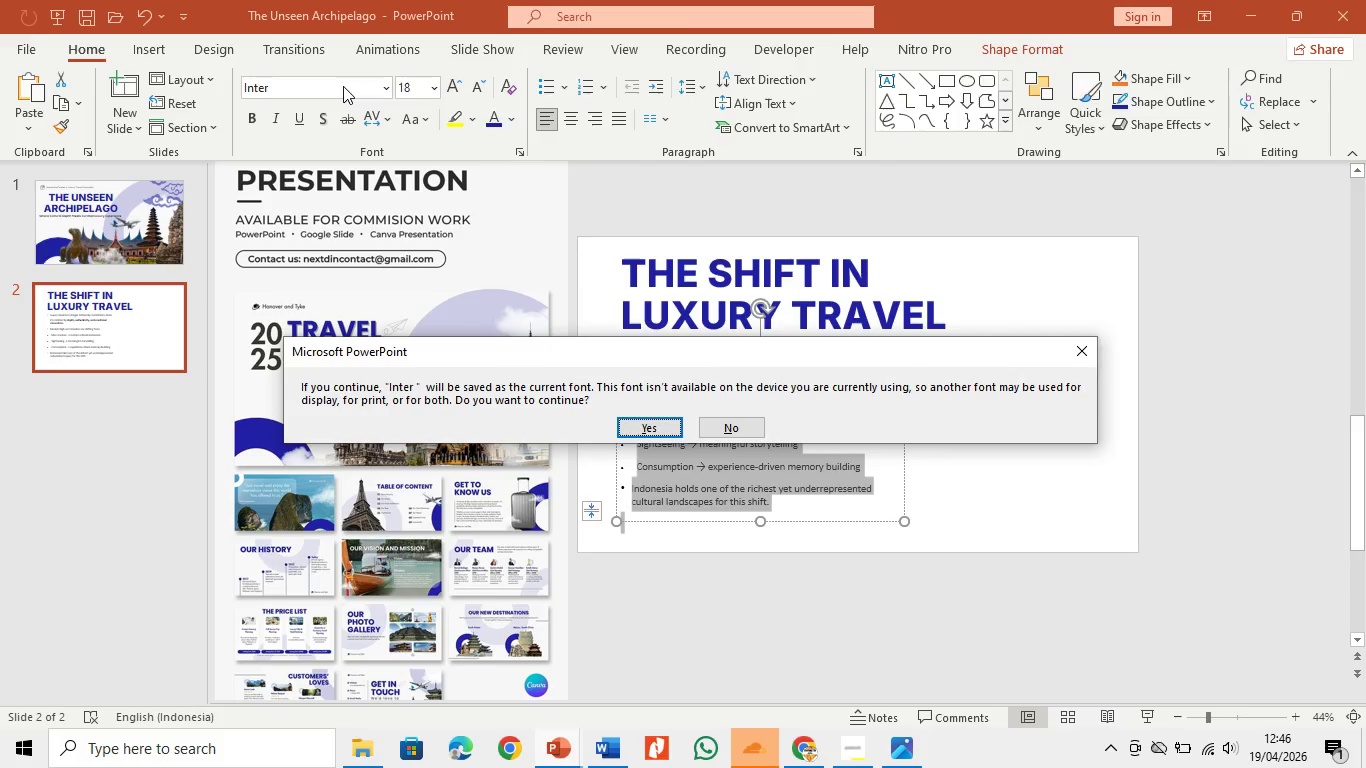 
key(Enter)
 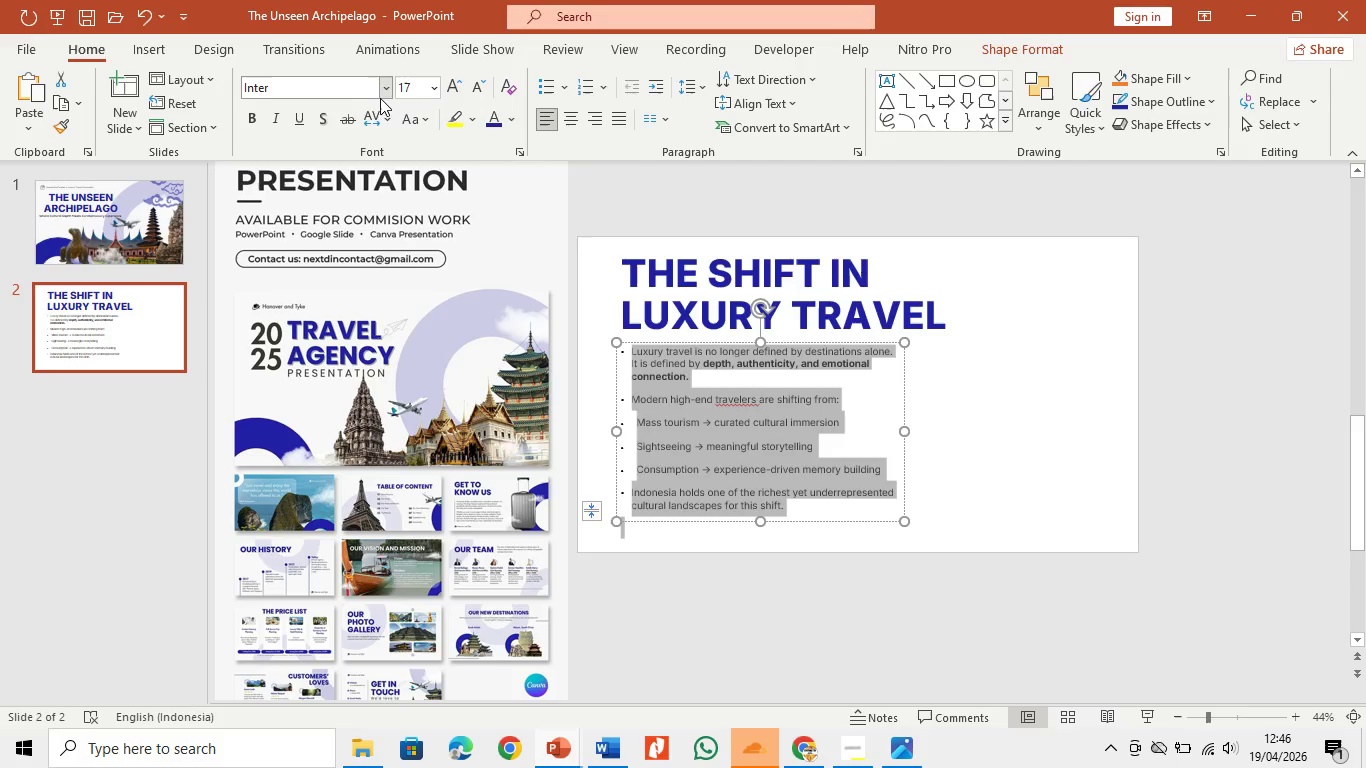 
left_click([383, 93])
 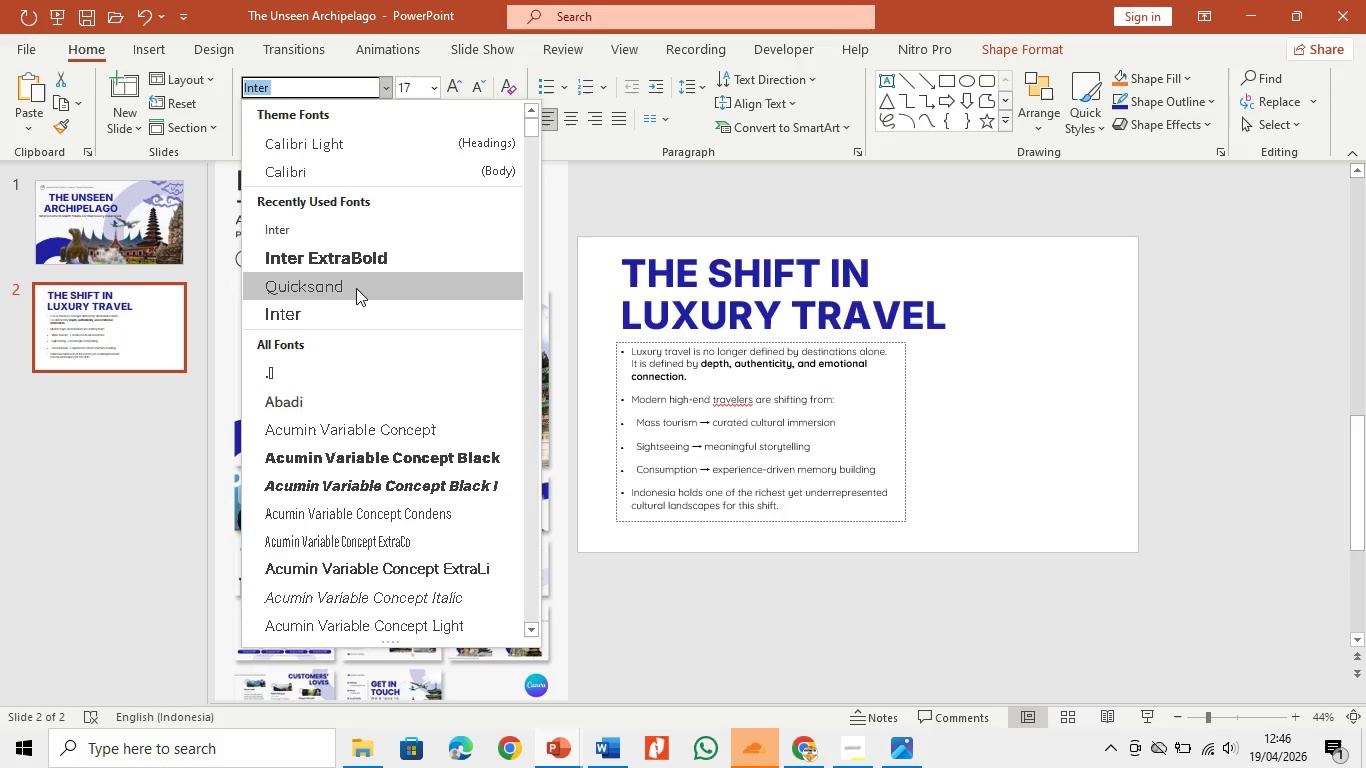 
left_click([351, 317])
 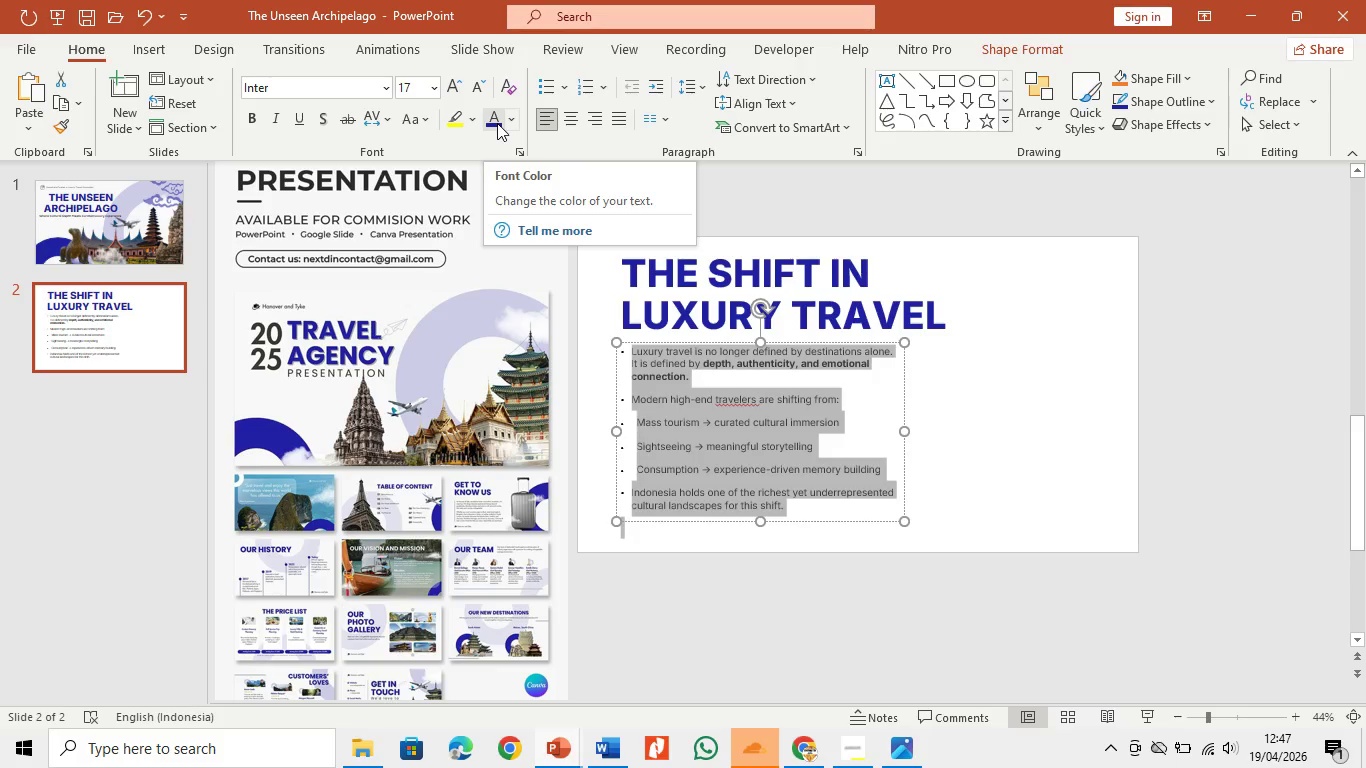 
left_click([497, 123])
 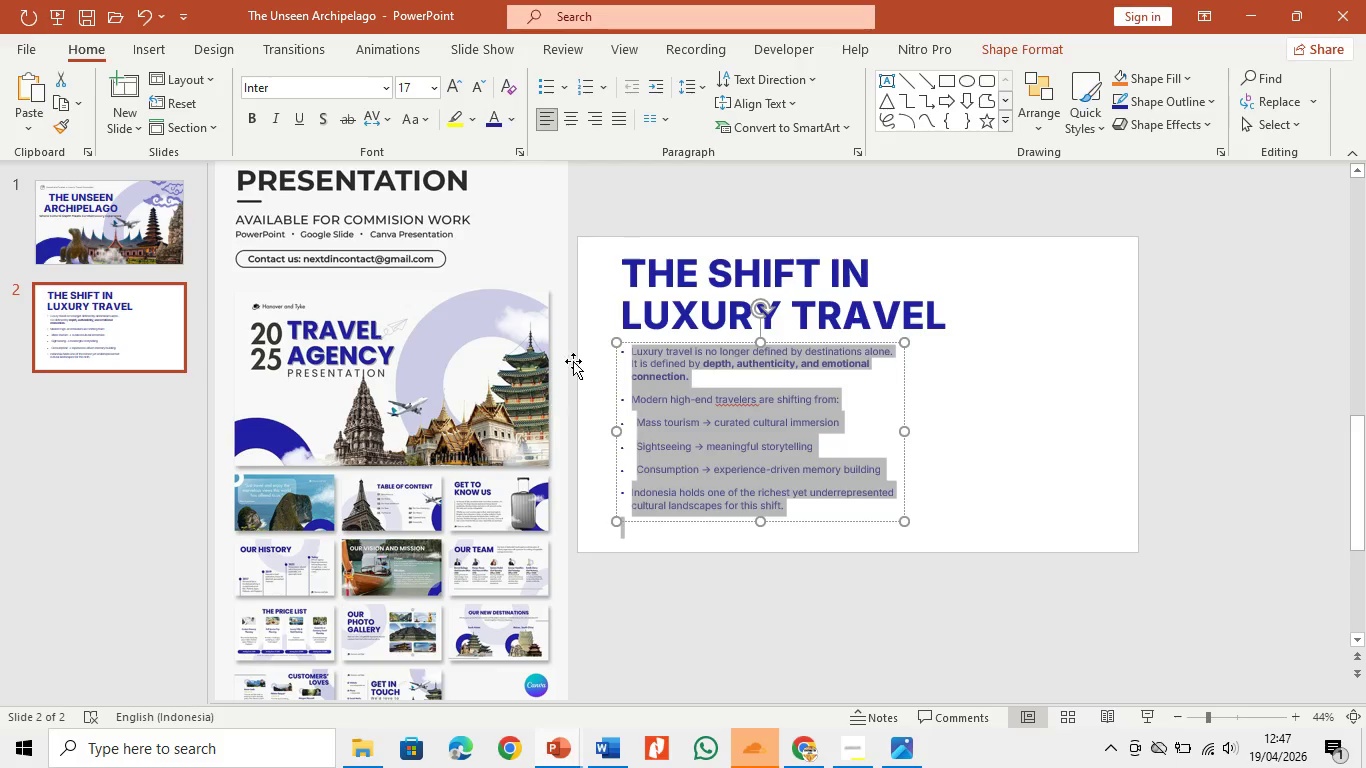 
left_click([626, 346])
 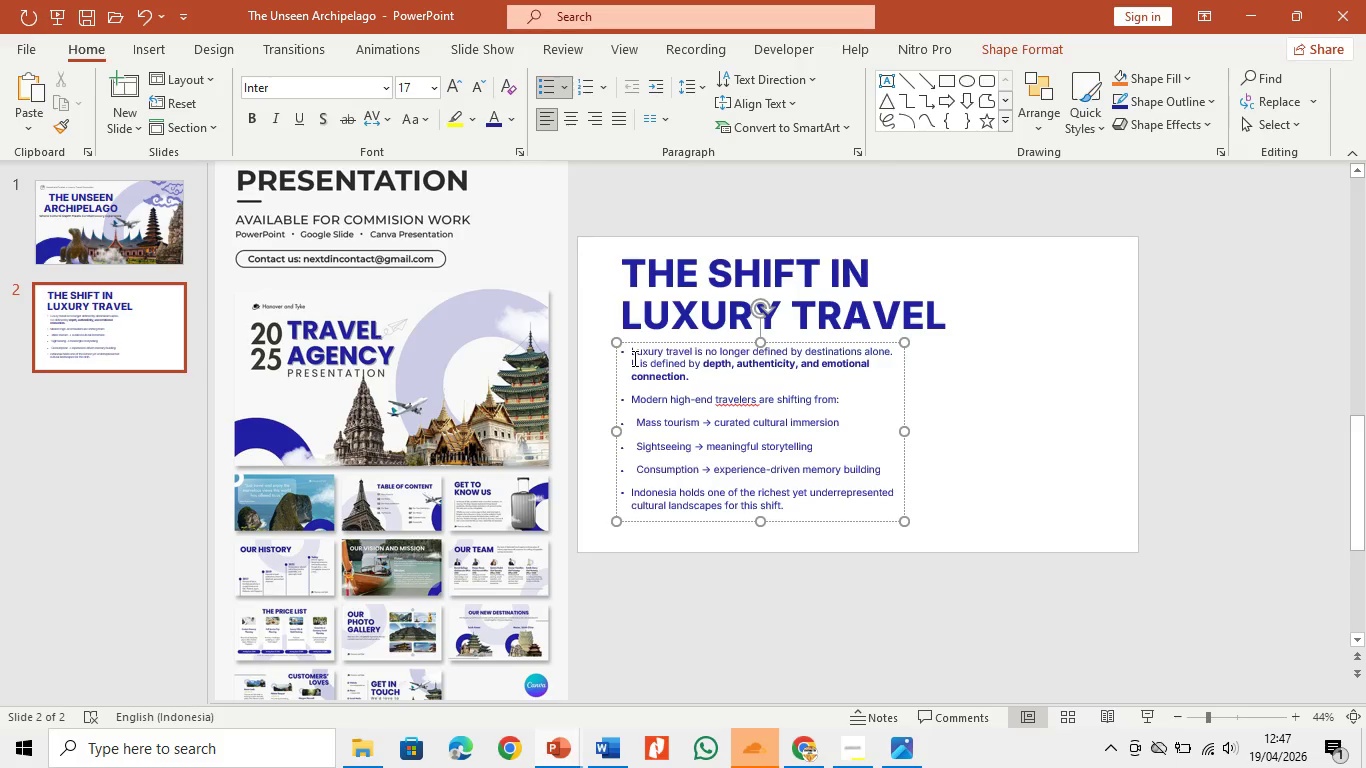 
key(Backspace)
 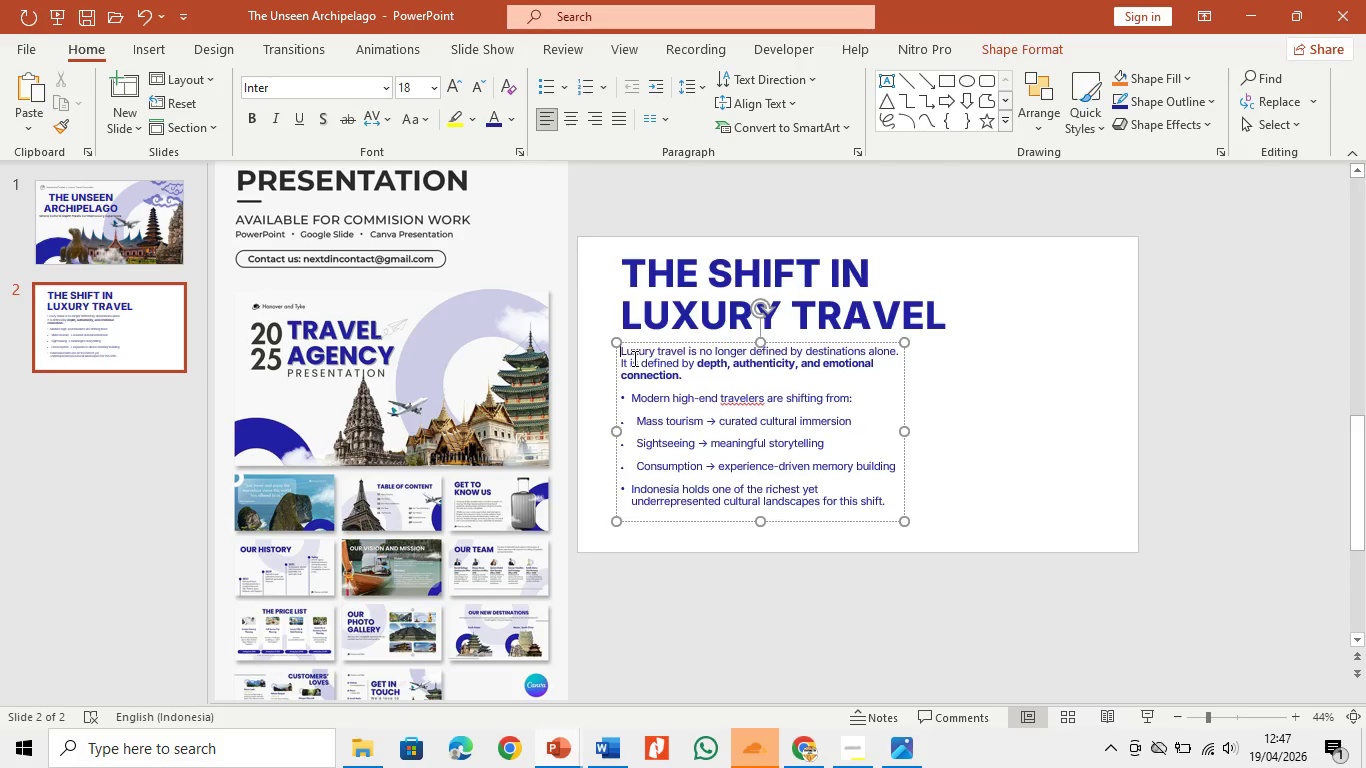 
key(ArrowDown)
 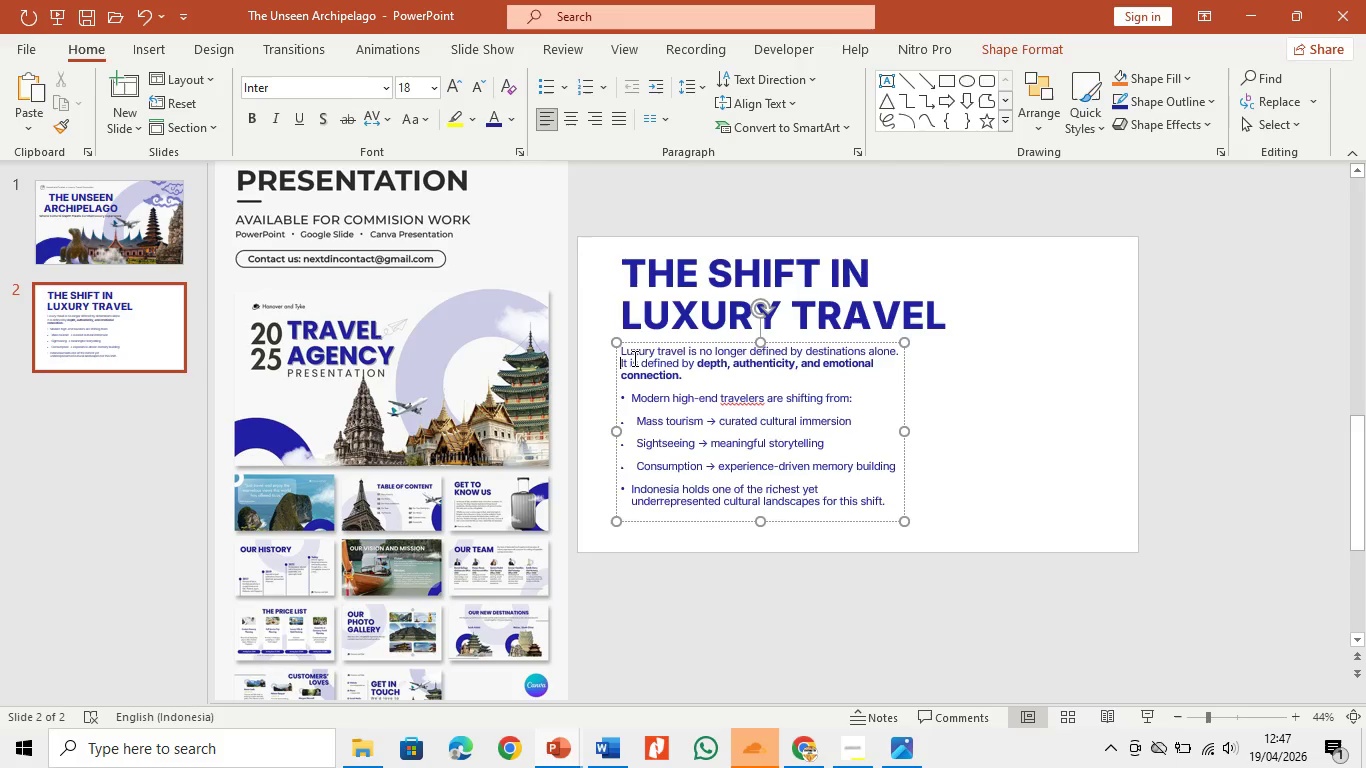 
key(ArrowDown)
 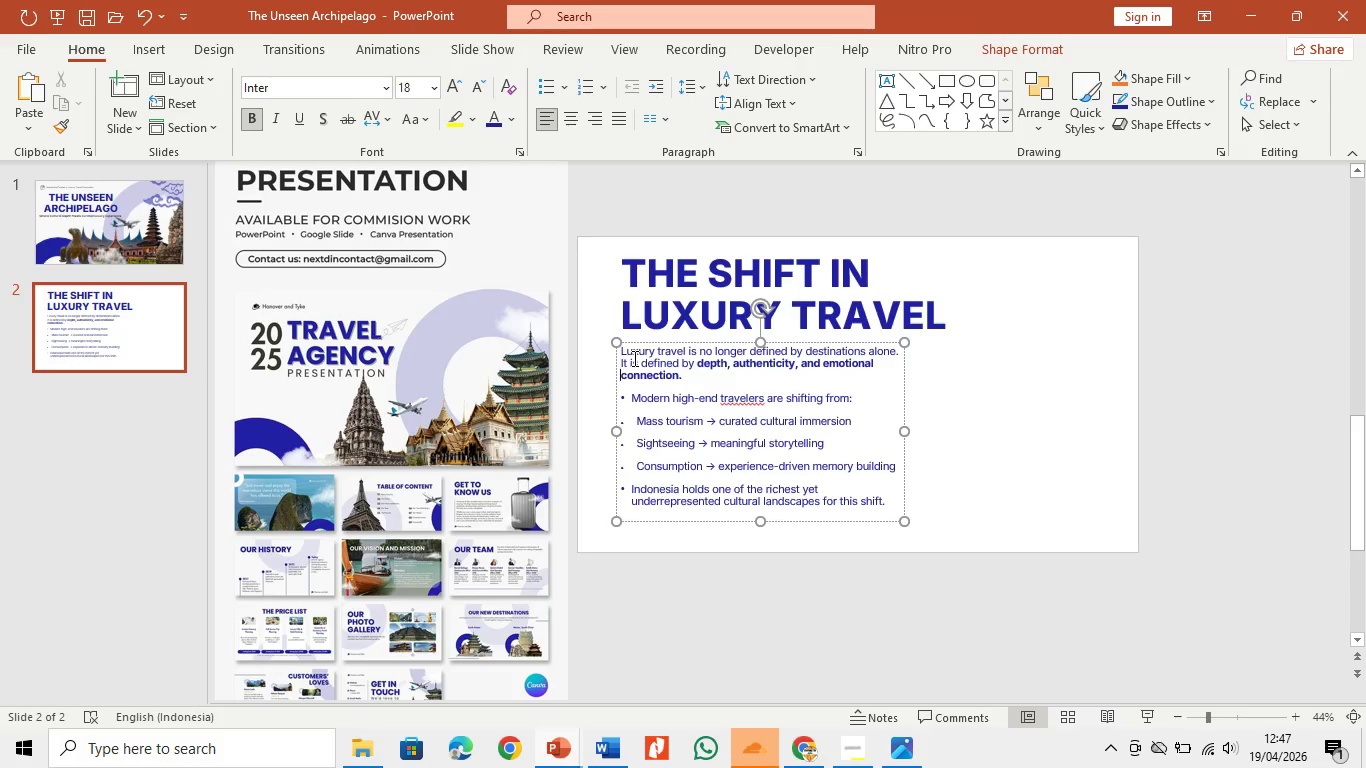 
key(ArrowDown)
 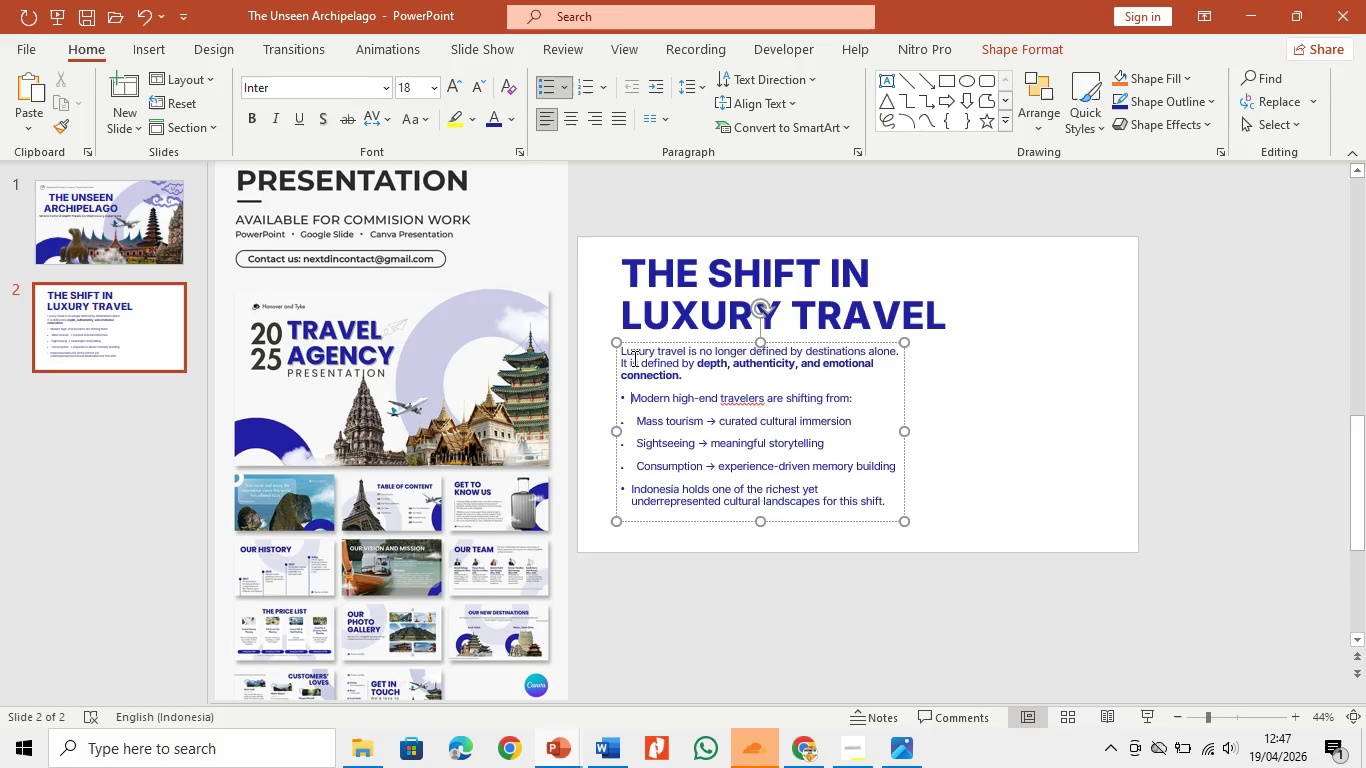 
left_click([632, 487])
 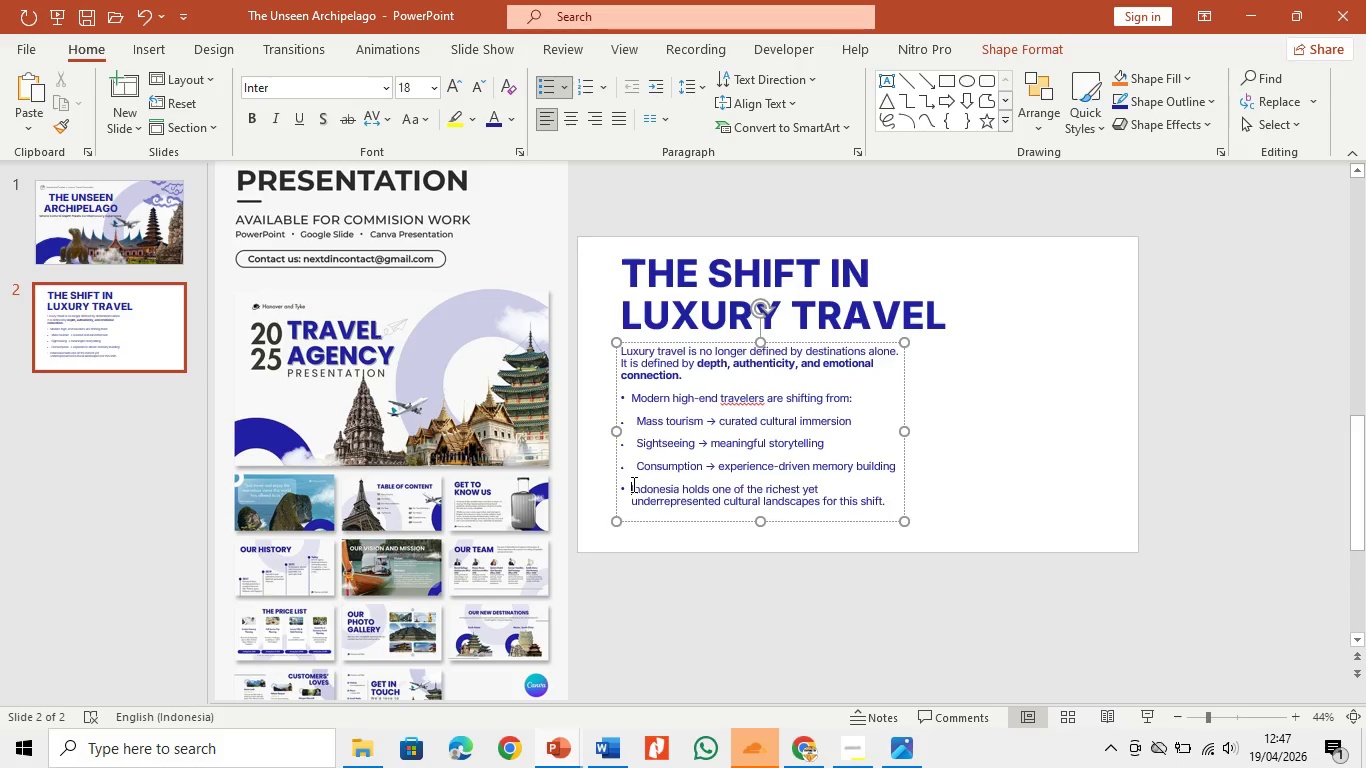 
key(Backspace)
 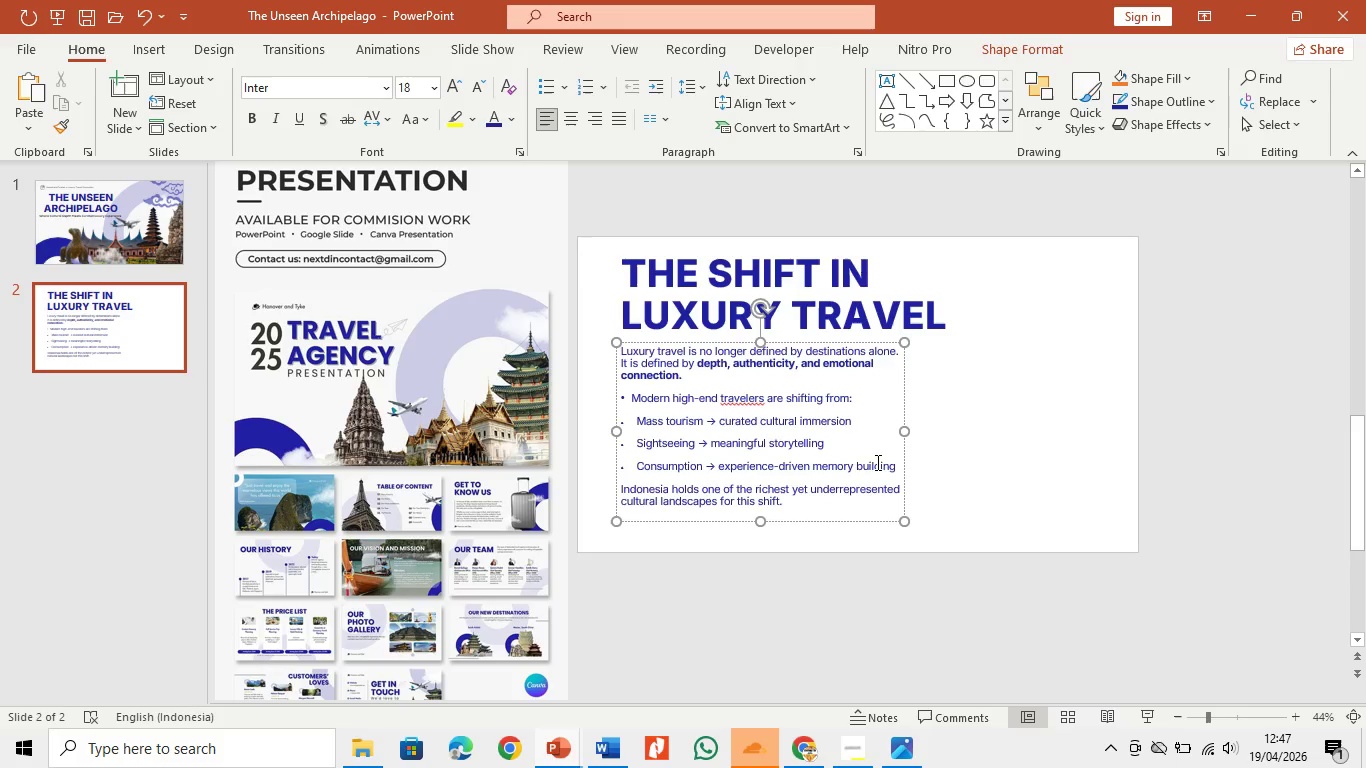 
left_click_drag(start_coordinate=[894, 471], to_coordinate=[629, 407])
 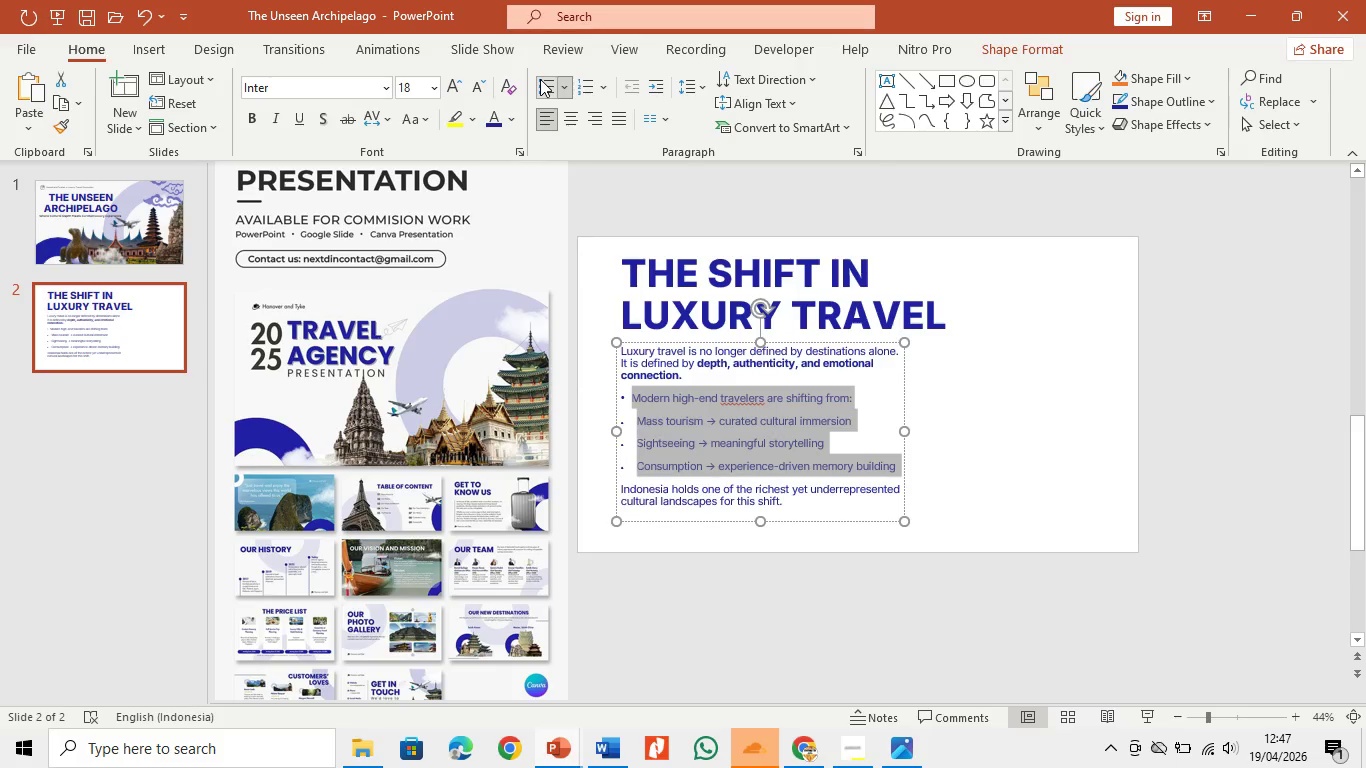 
left_click([540, 79])
 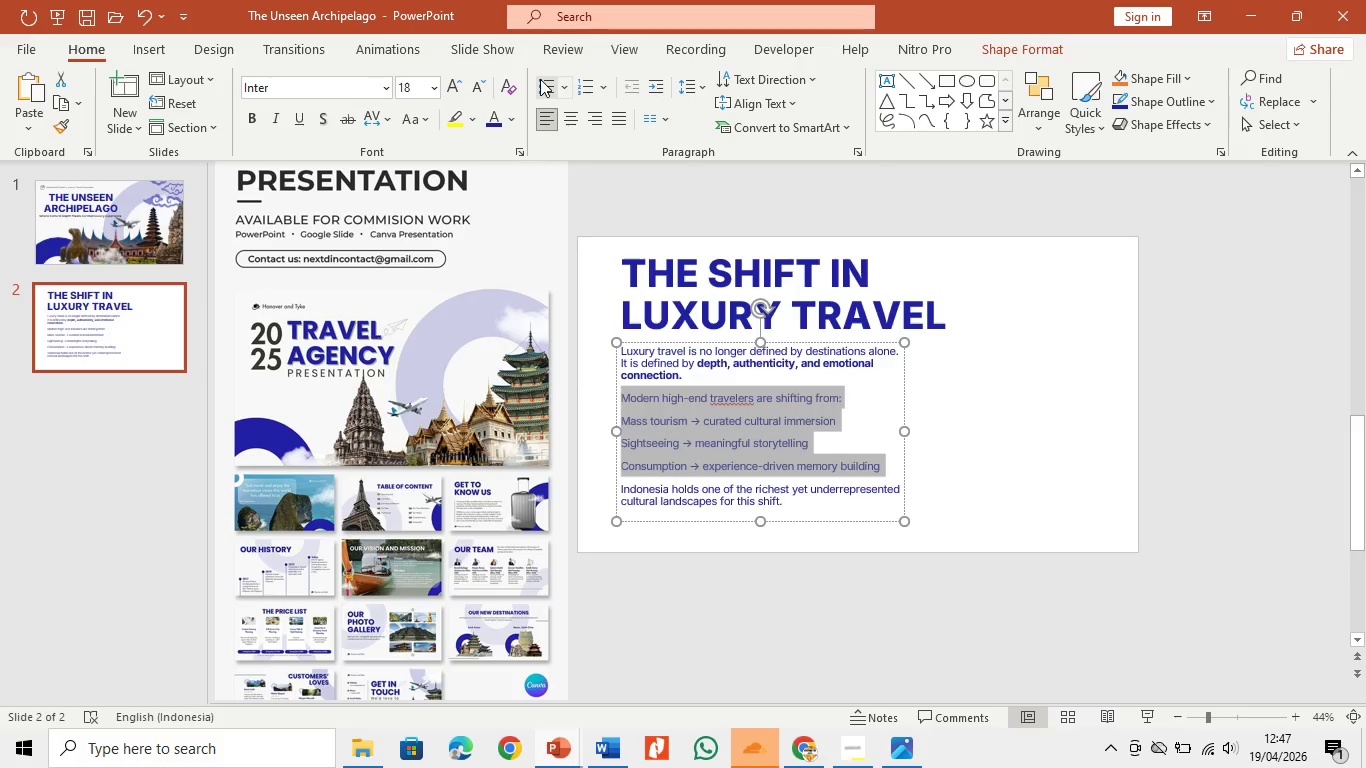 
left_click([540, 79])
 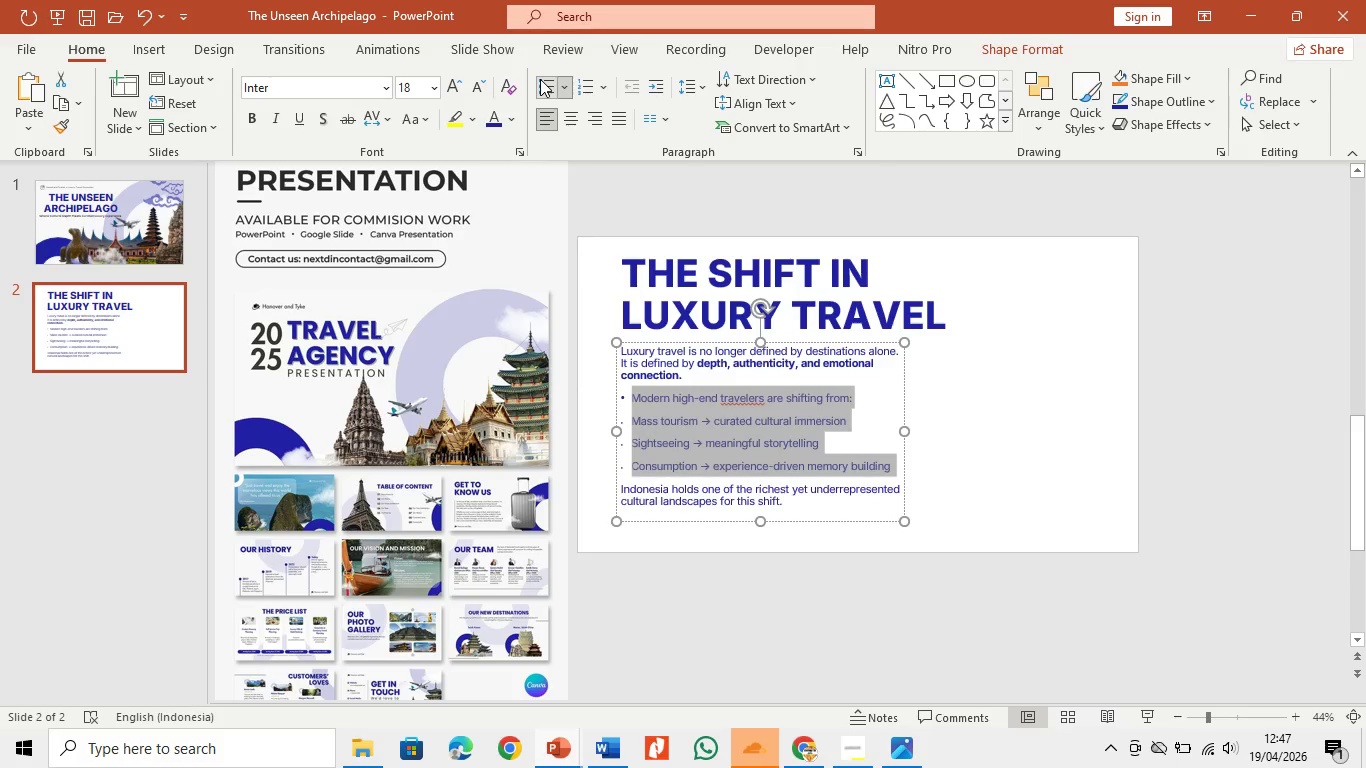 
left_click([540, 79])
 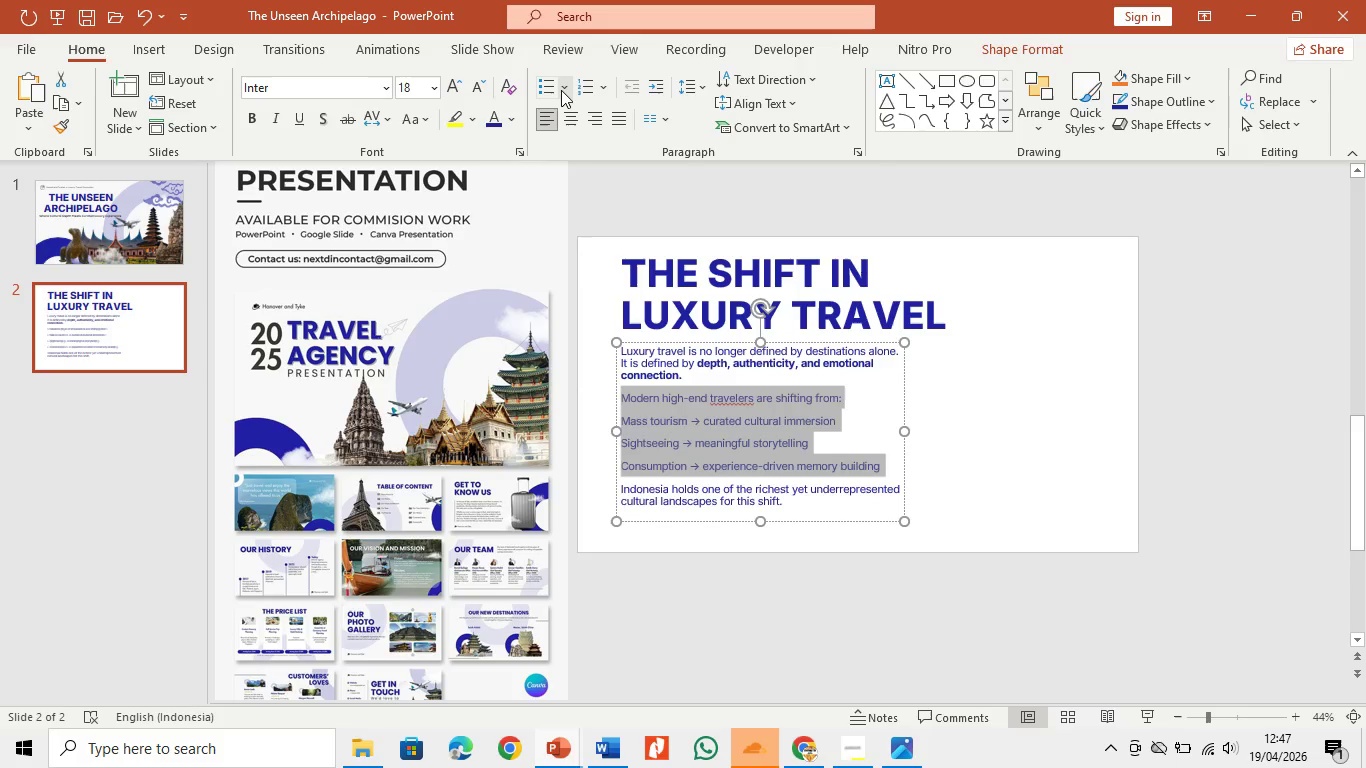 
left_click([564, 92])
 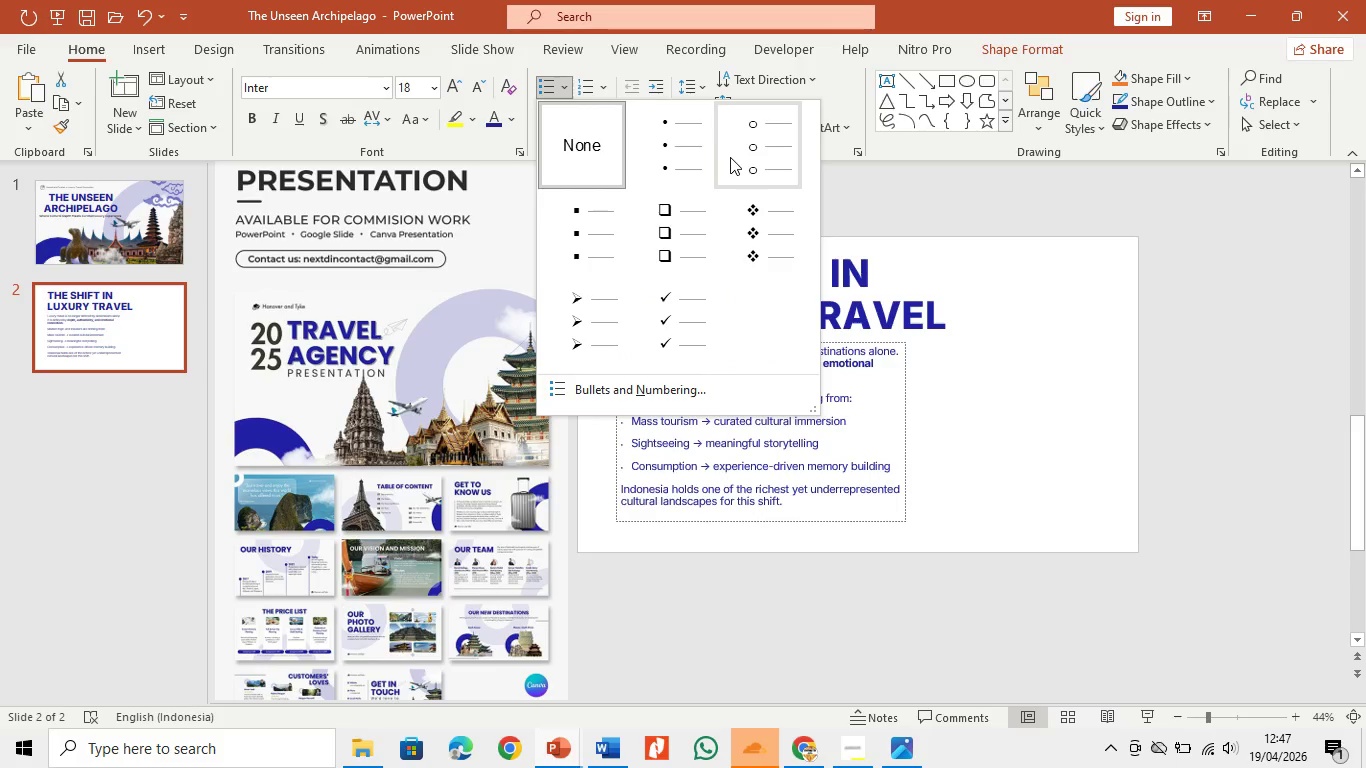 
left_click([732, 156])
 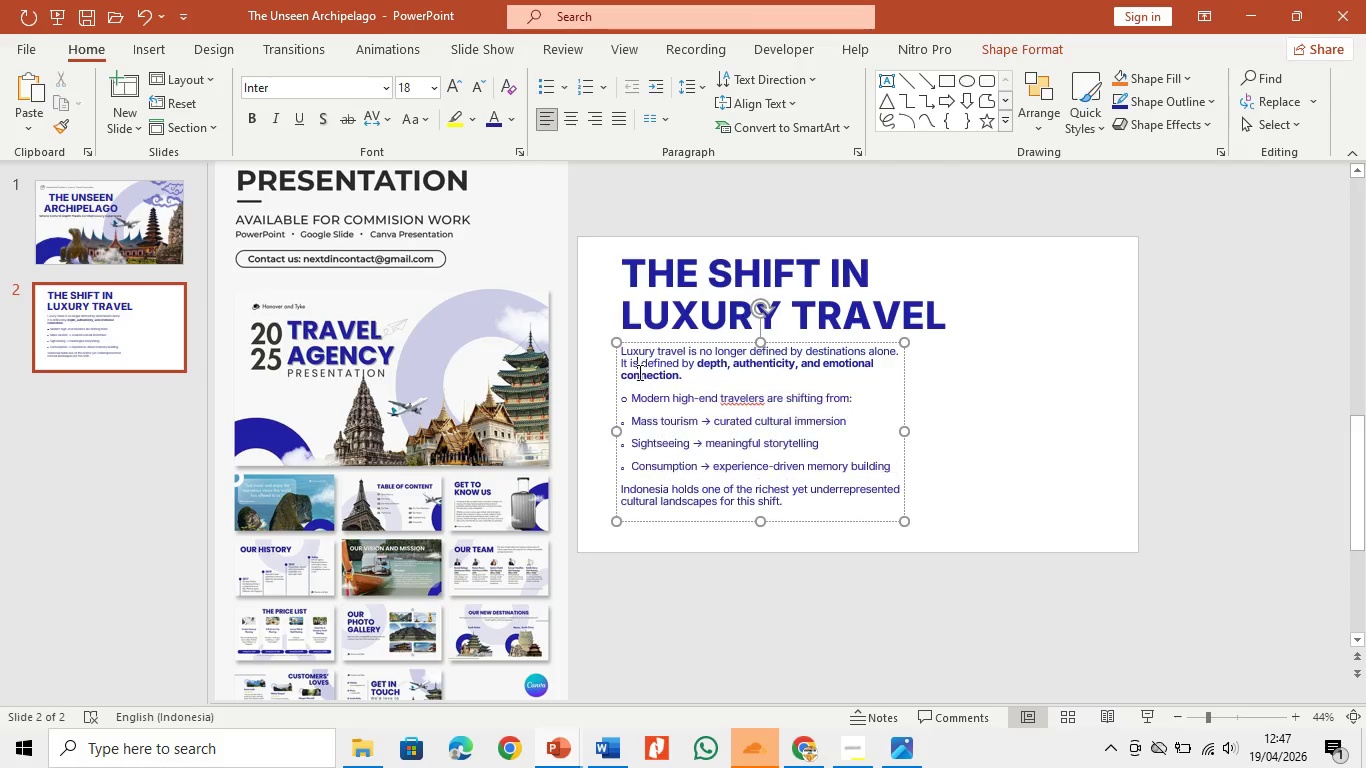 
double_click([631, 396])
 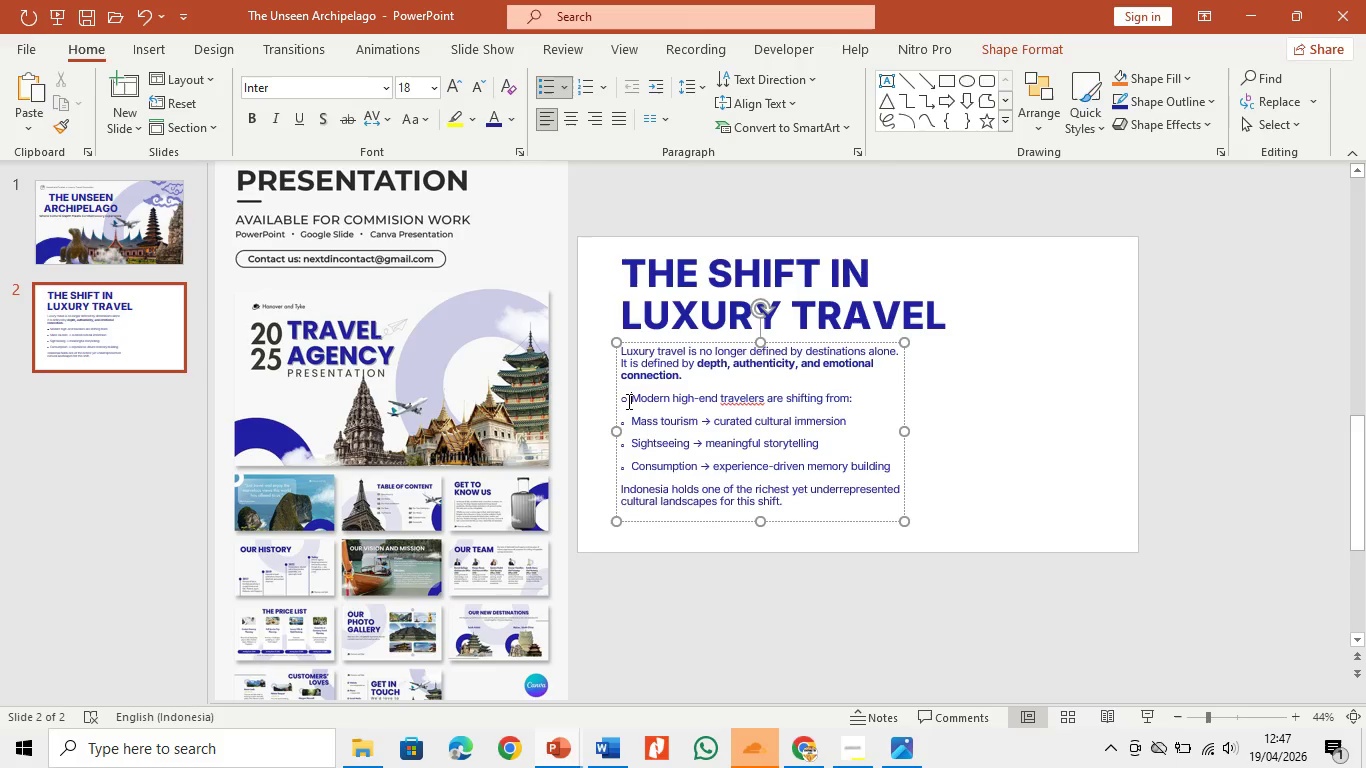 
key(Backspace)
 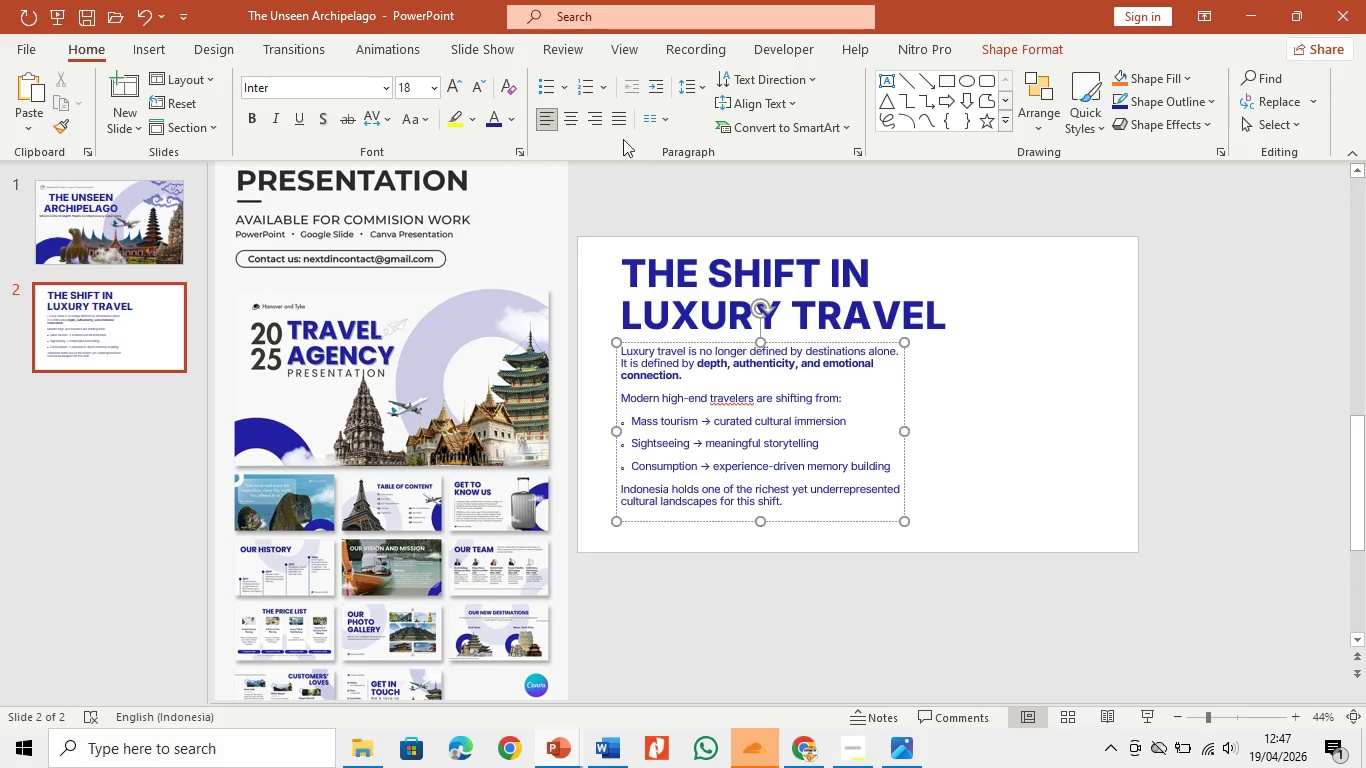 
left_click([552, 90])
 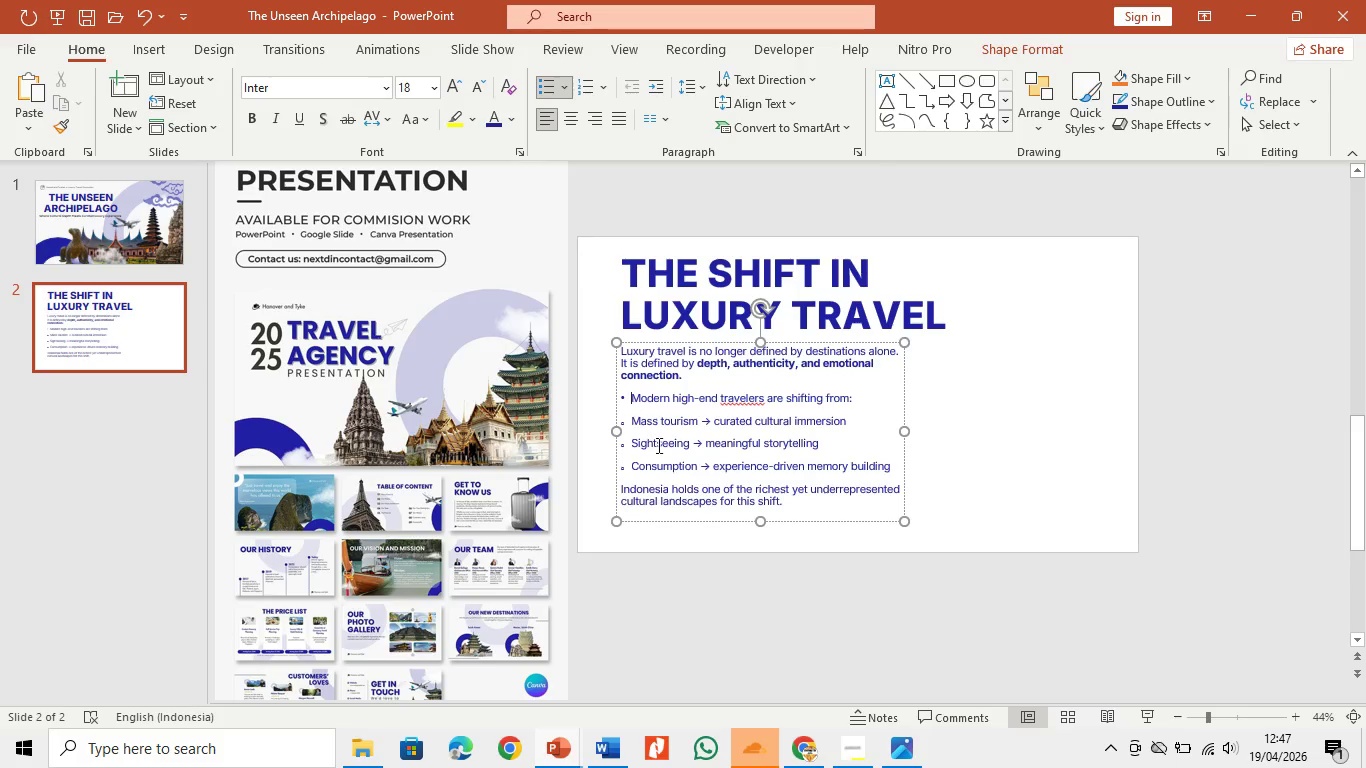 
left_click([633, 418])
 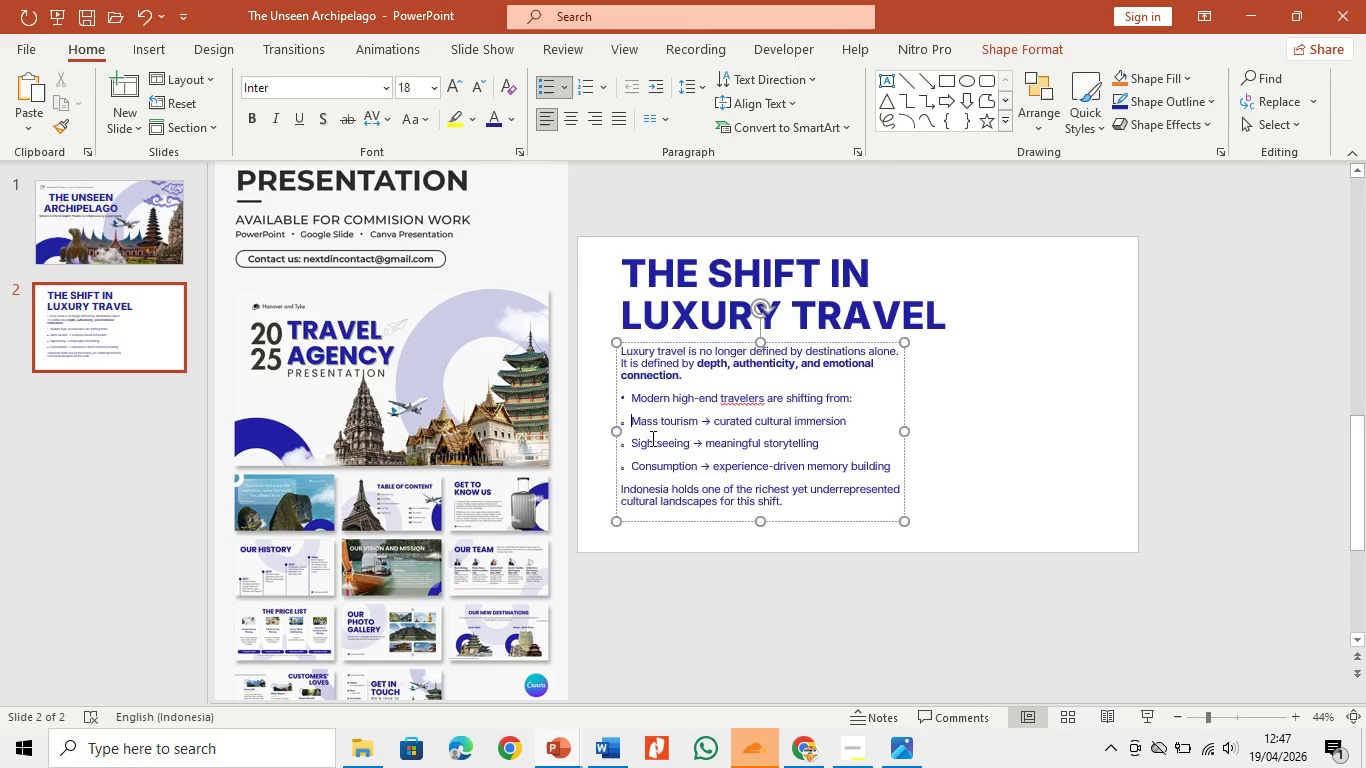 
key(Backspace)
 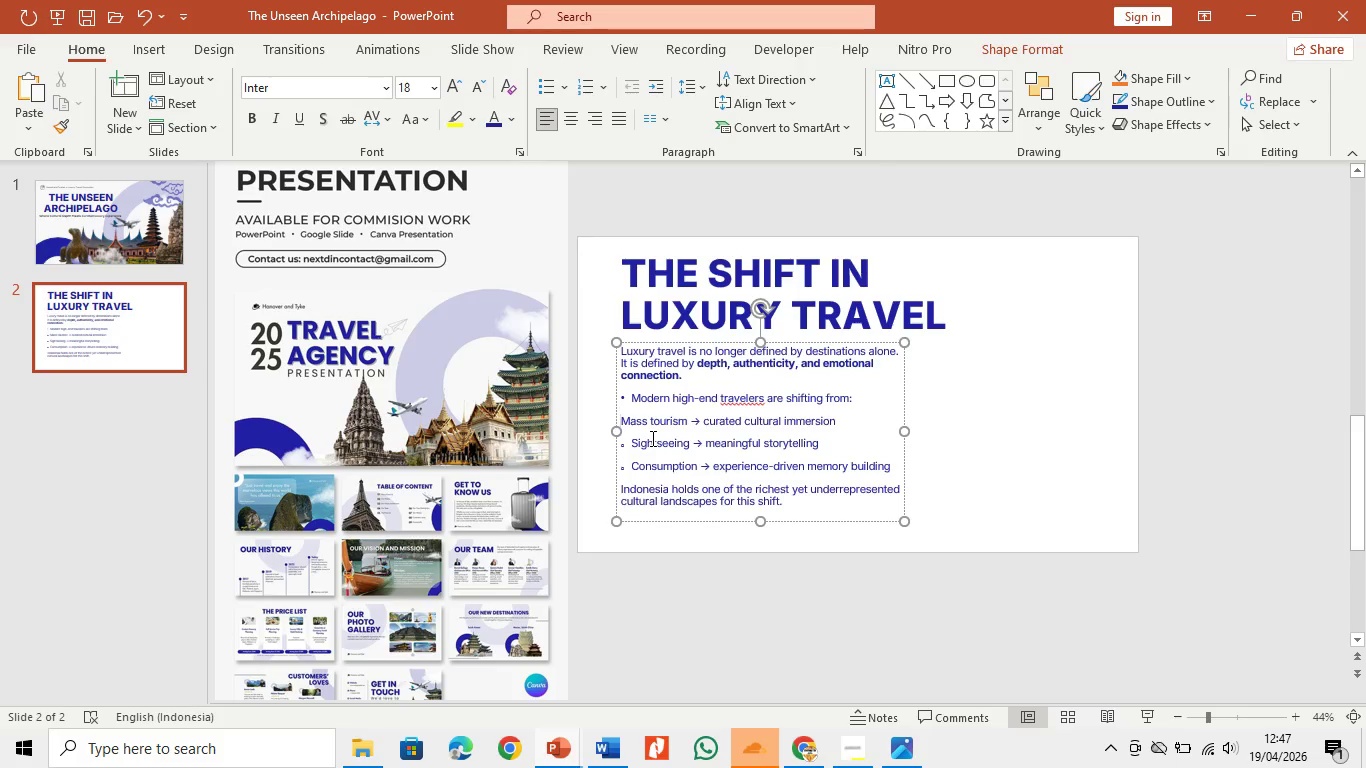 
key(Backspace)
 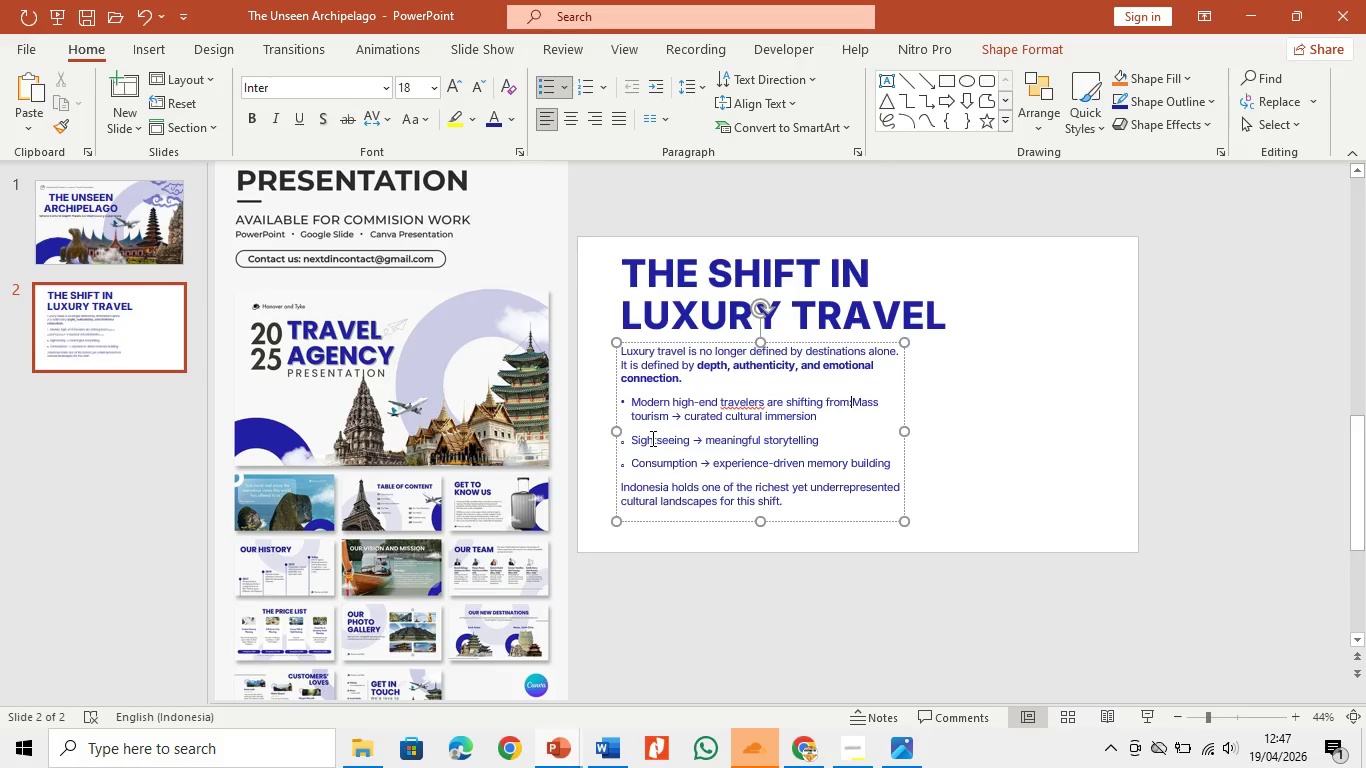 
key(Enter)
 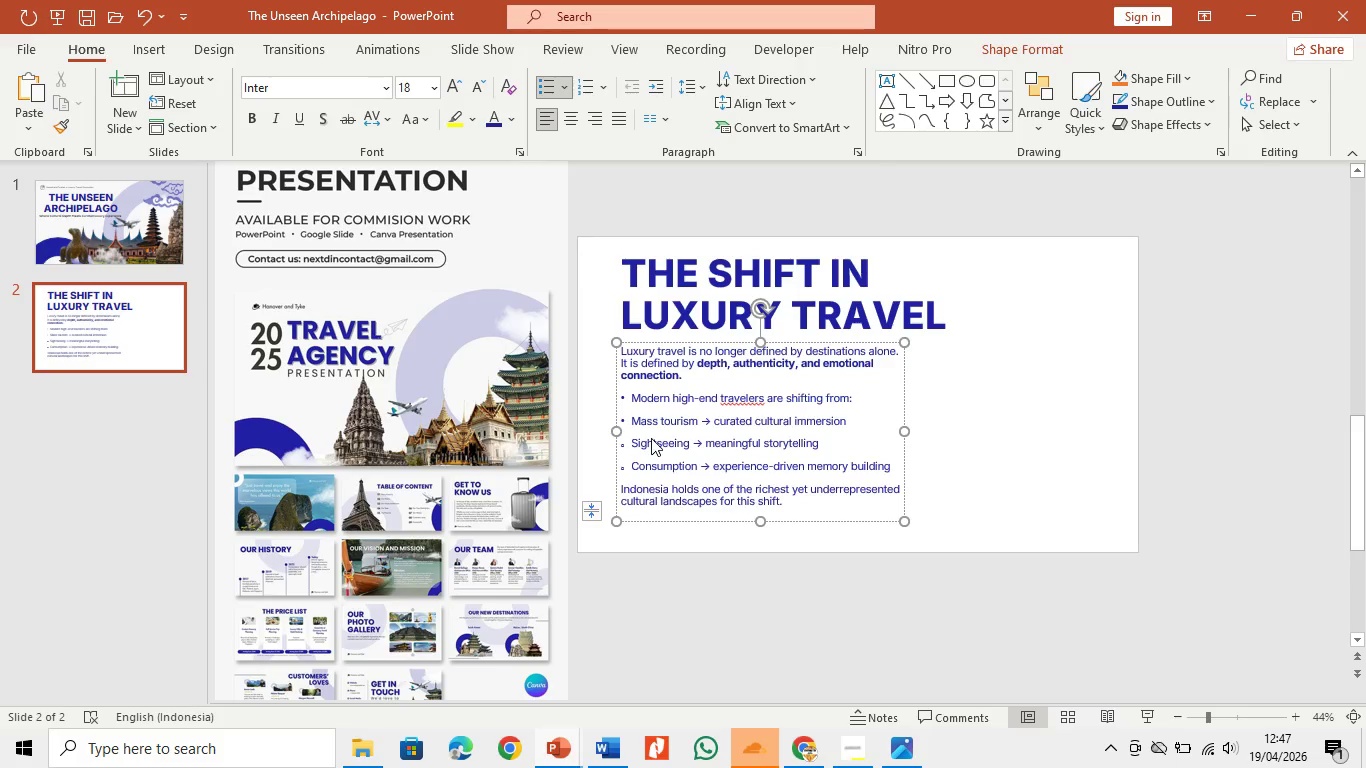 
key(ArrowLeft)
 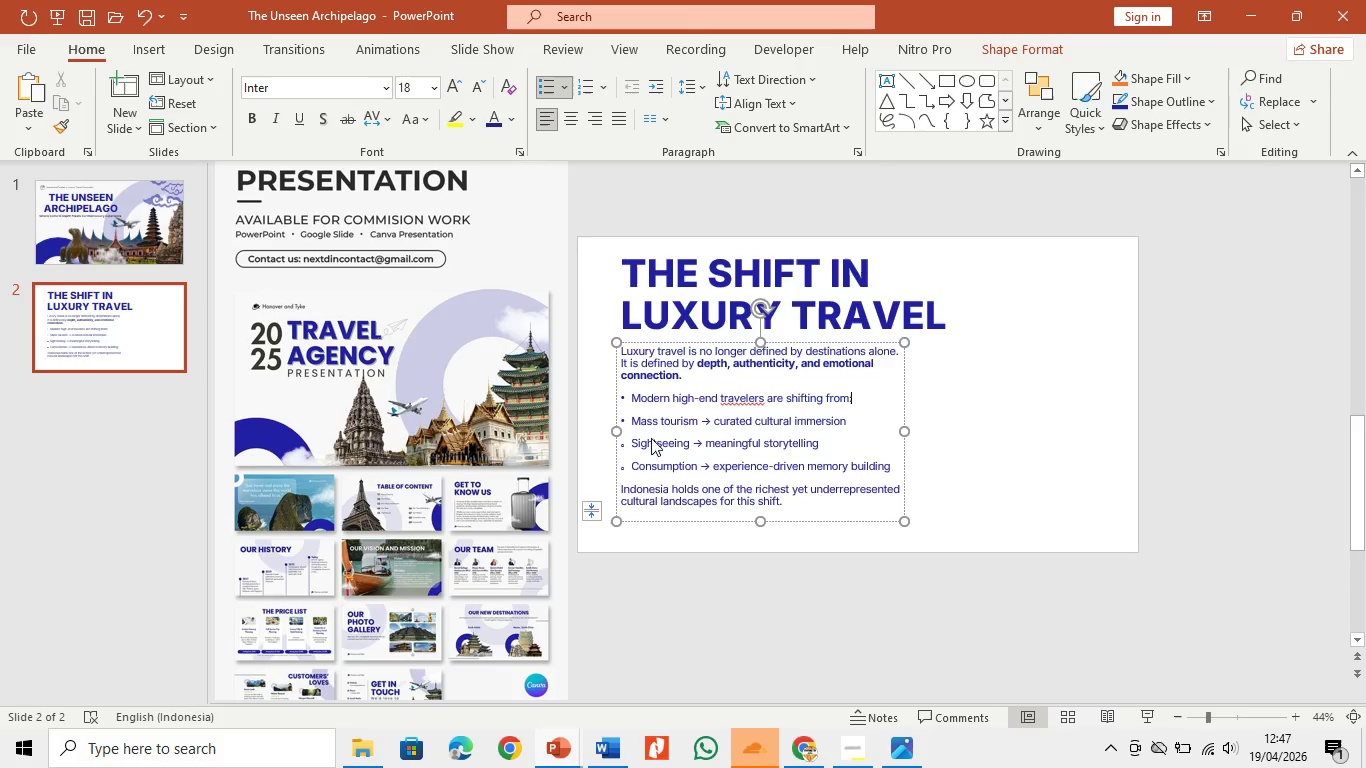 
key(ArrowDown)
 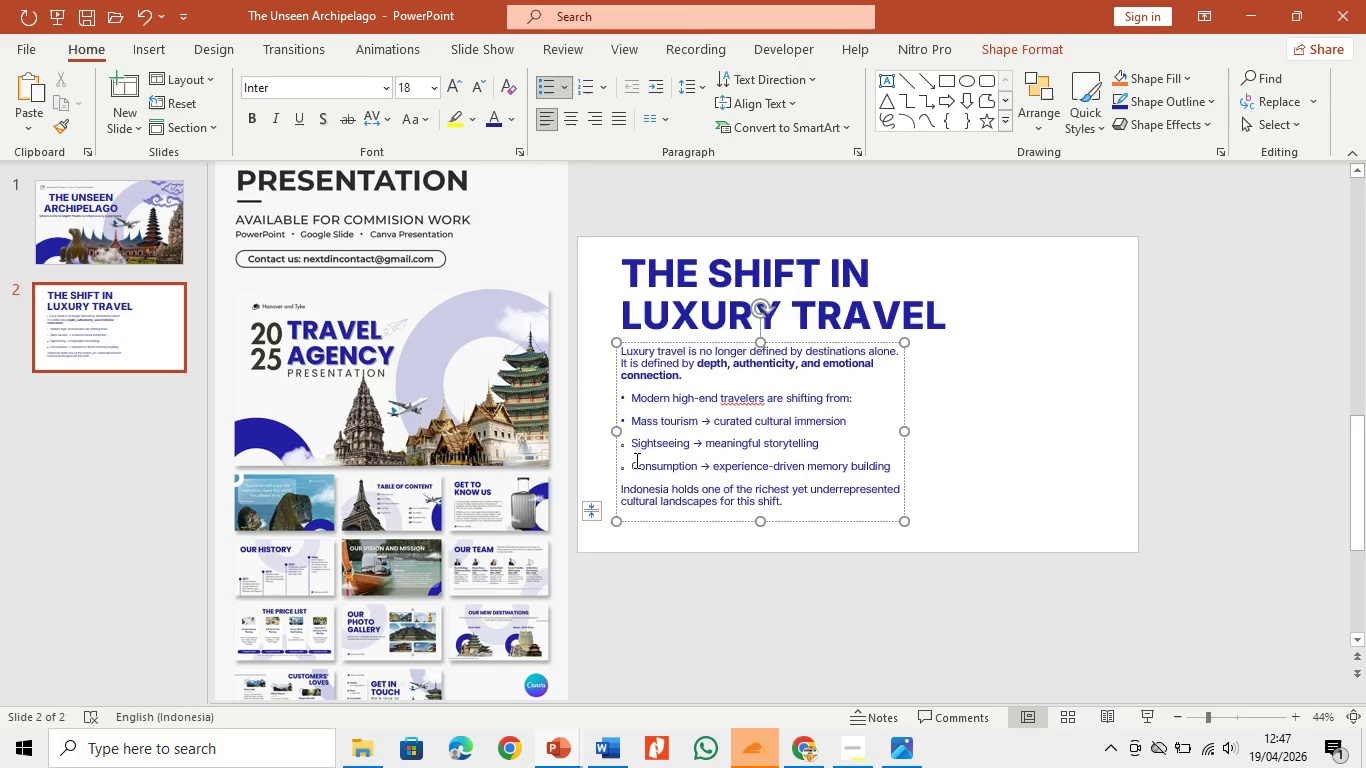 
left_click([632, 395])
 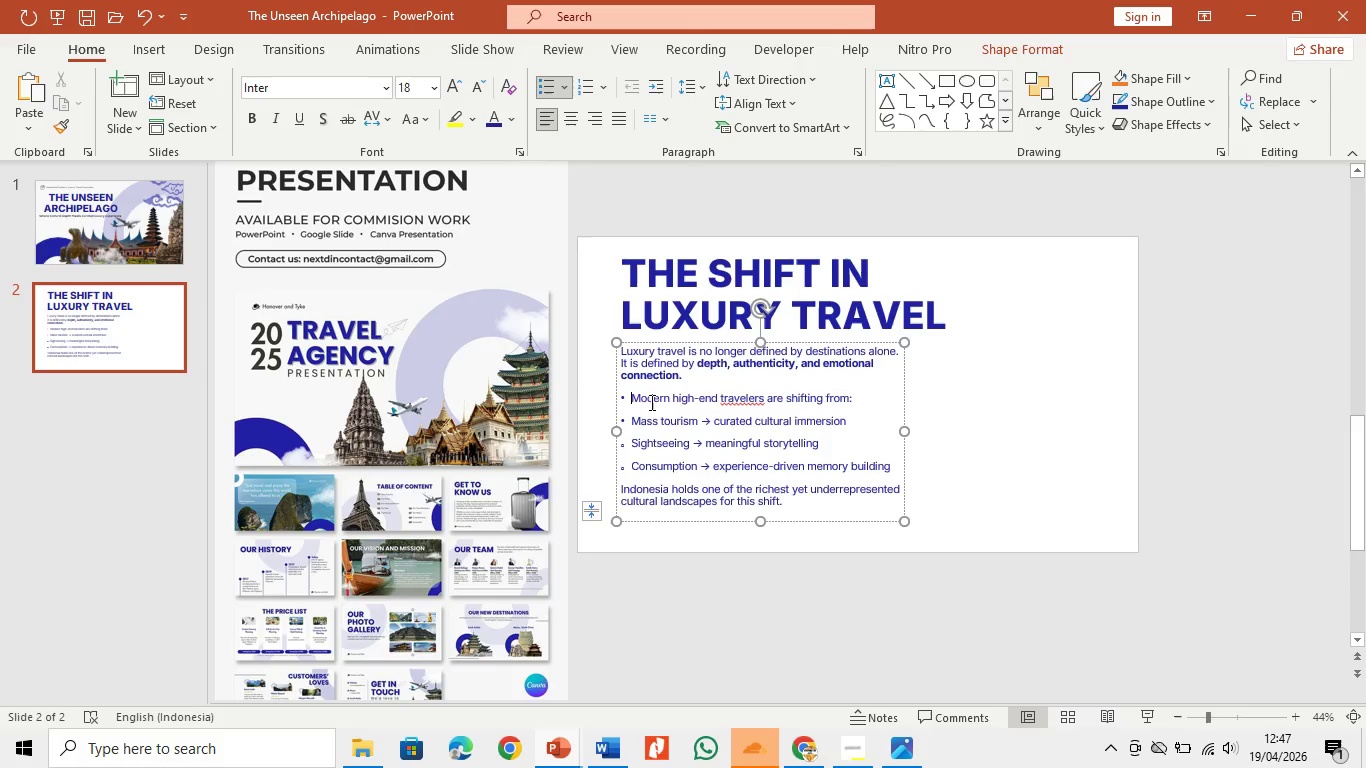 
key(Backspace)
 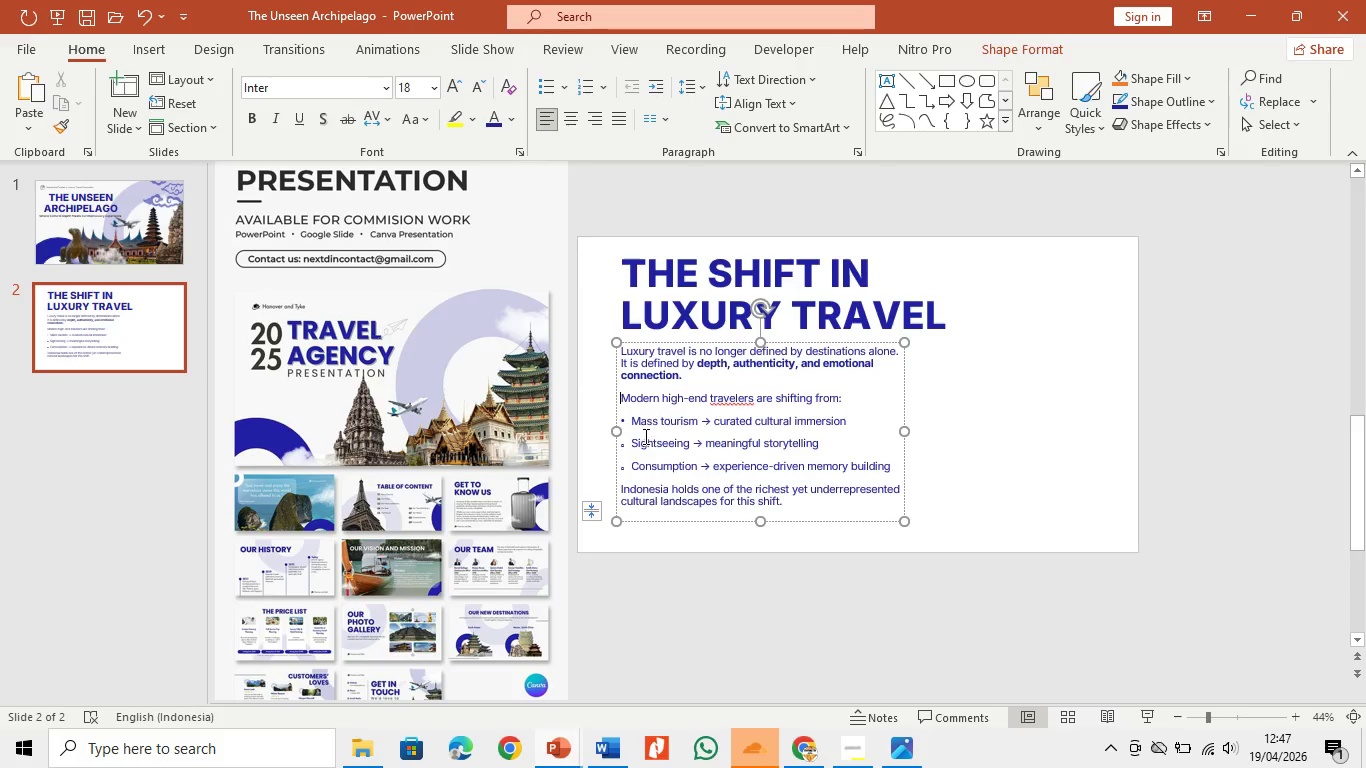 
left_click([630, 445])
 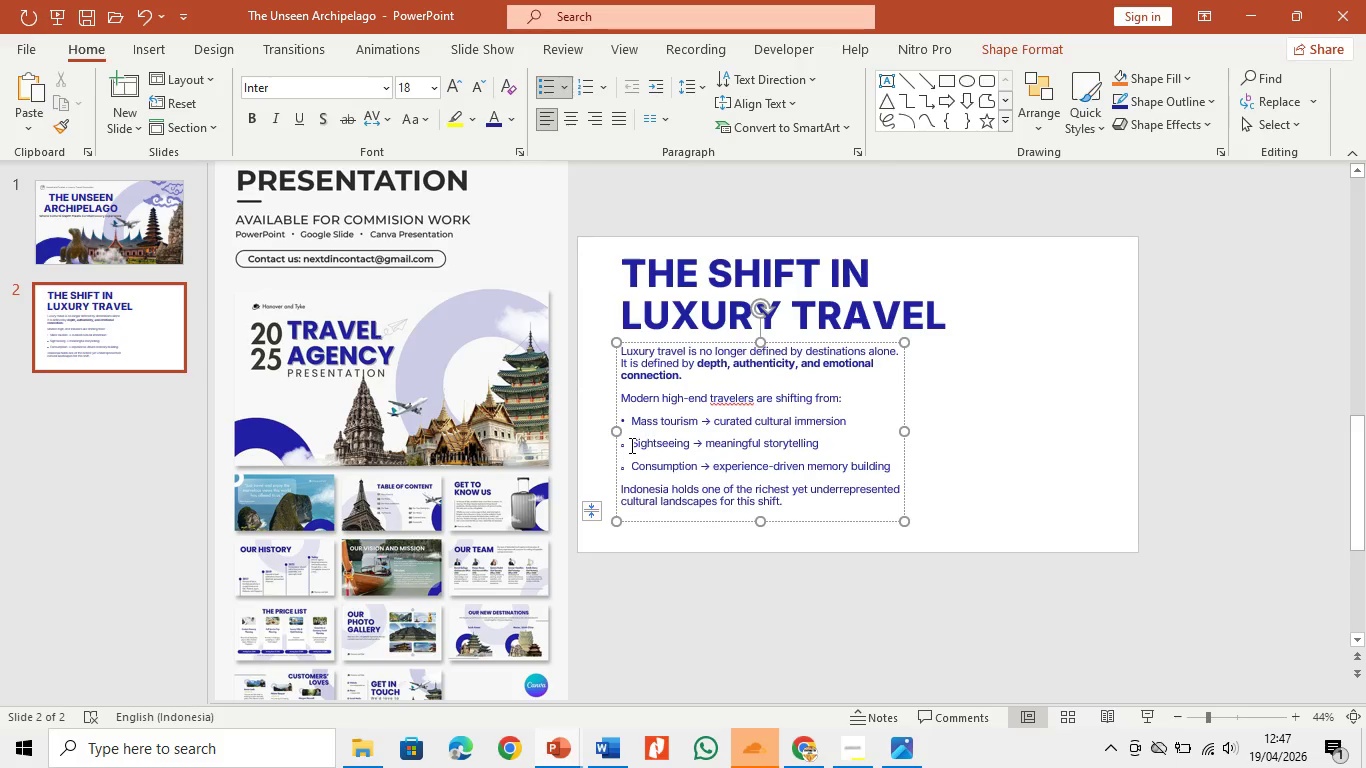 
key(Backspace)
 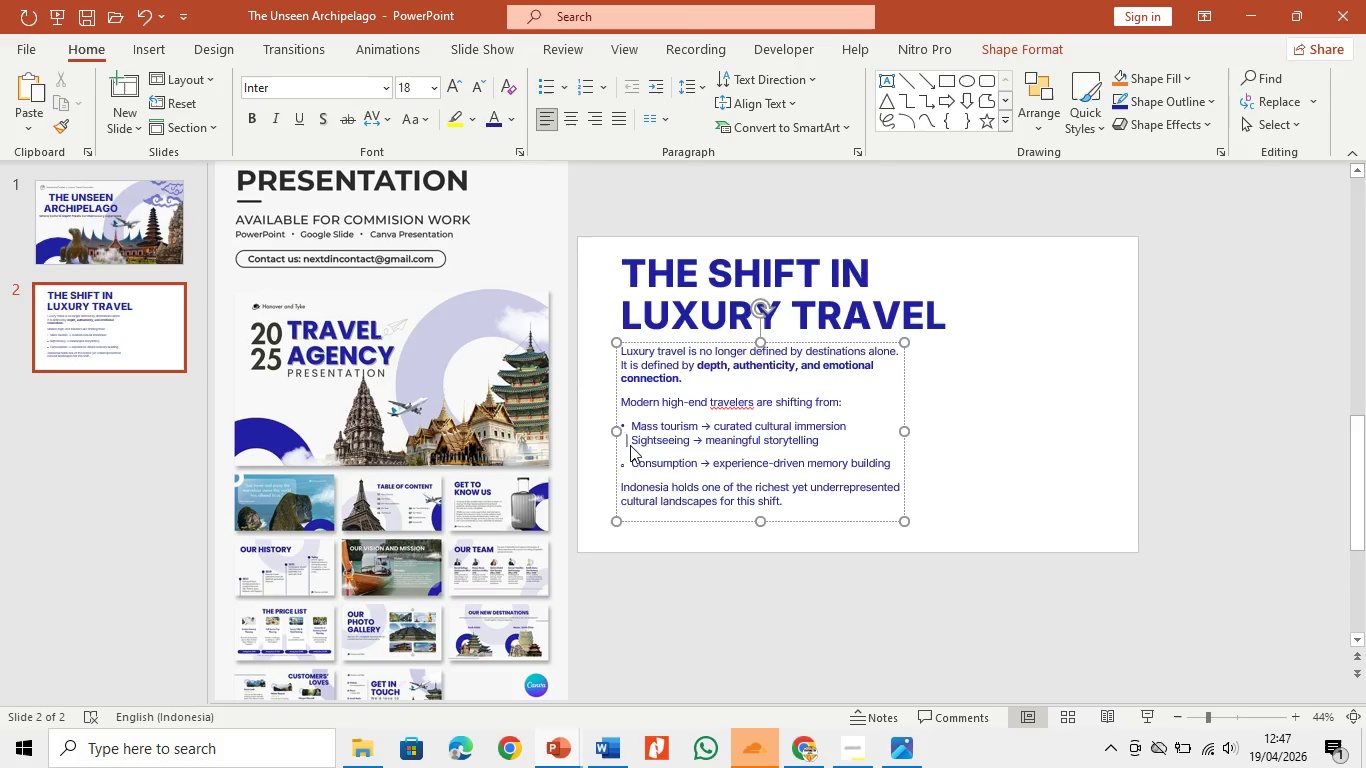 
key(Backspace)
 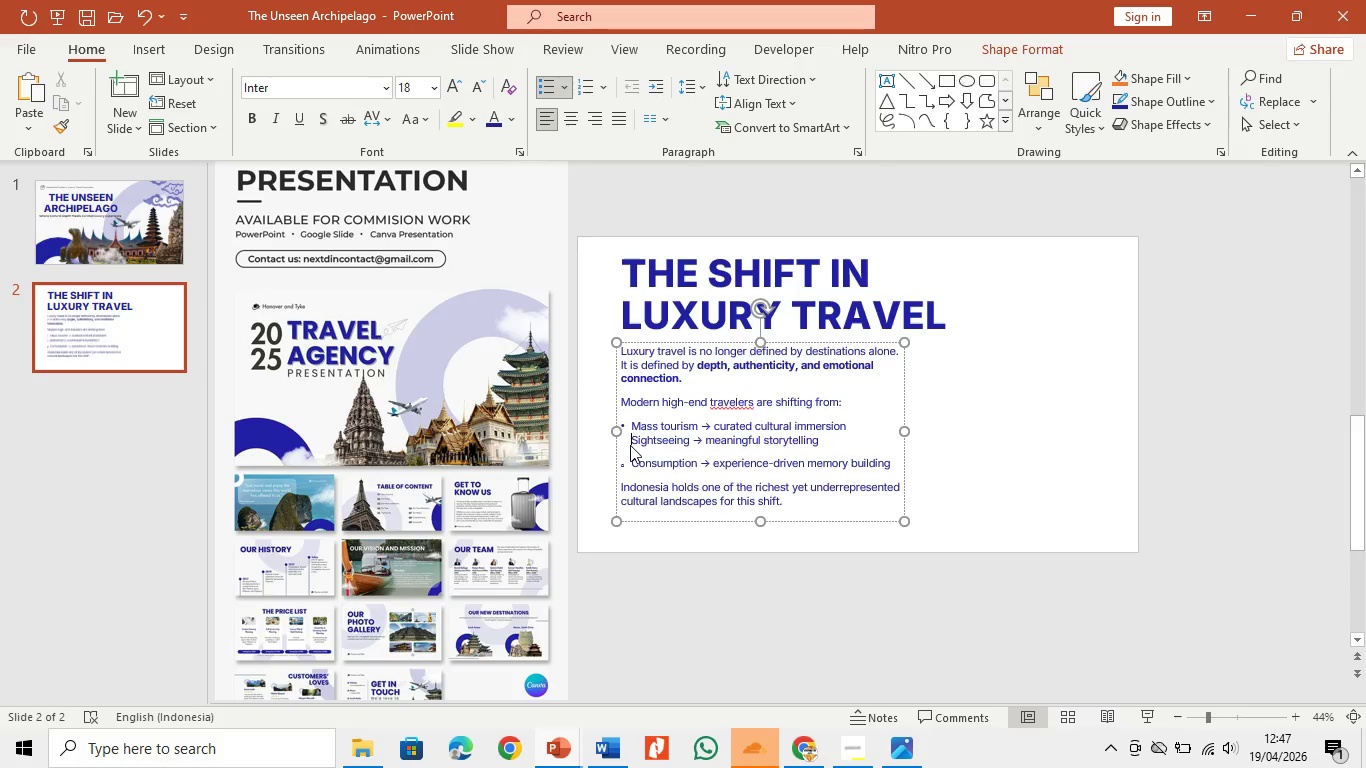 
key(Backspace)
 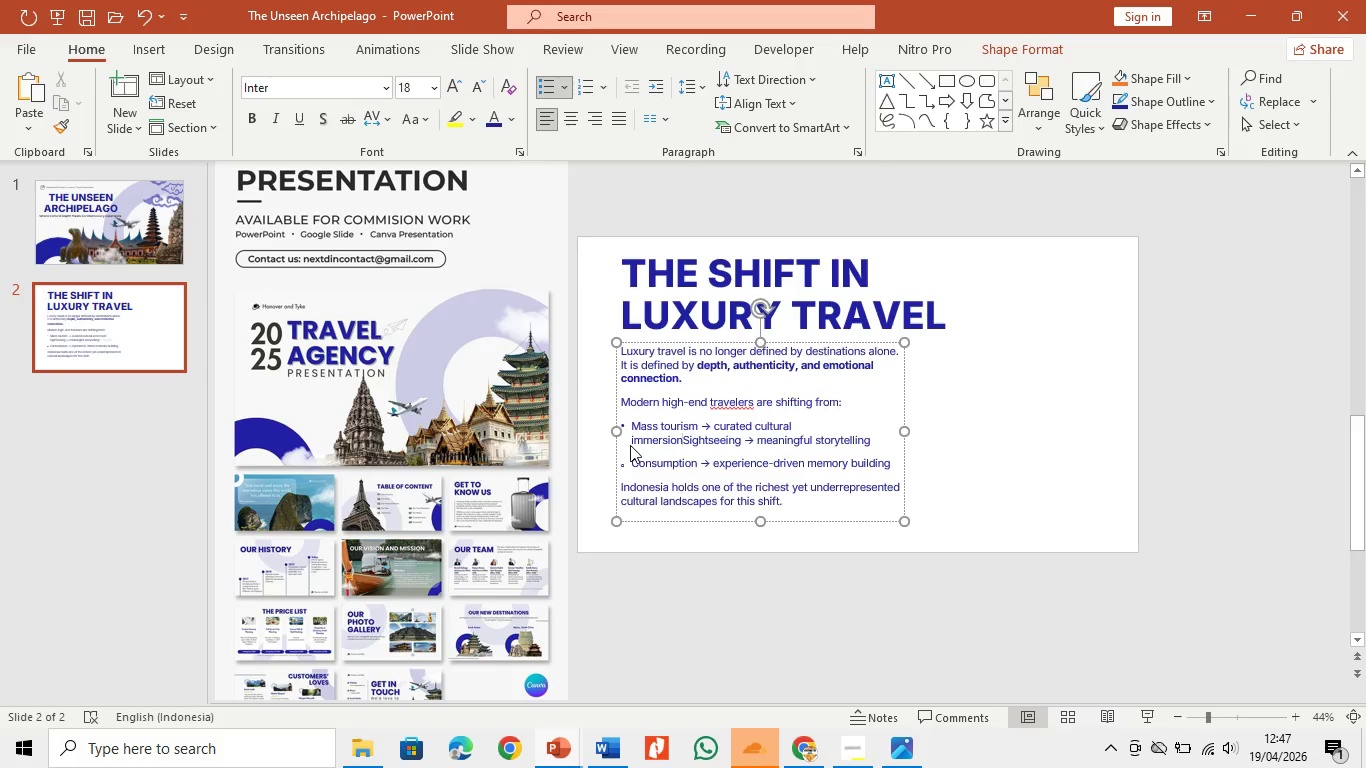 
key(Enter)
 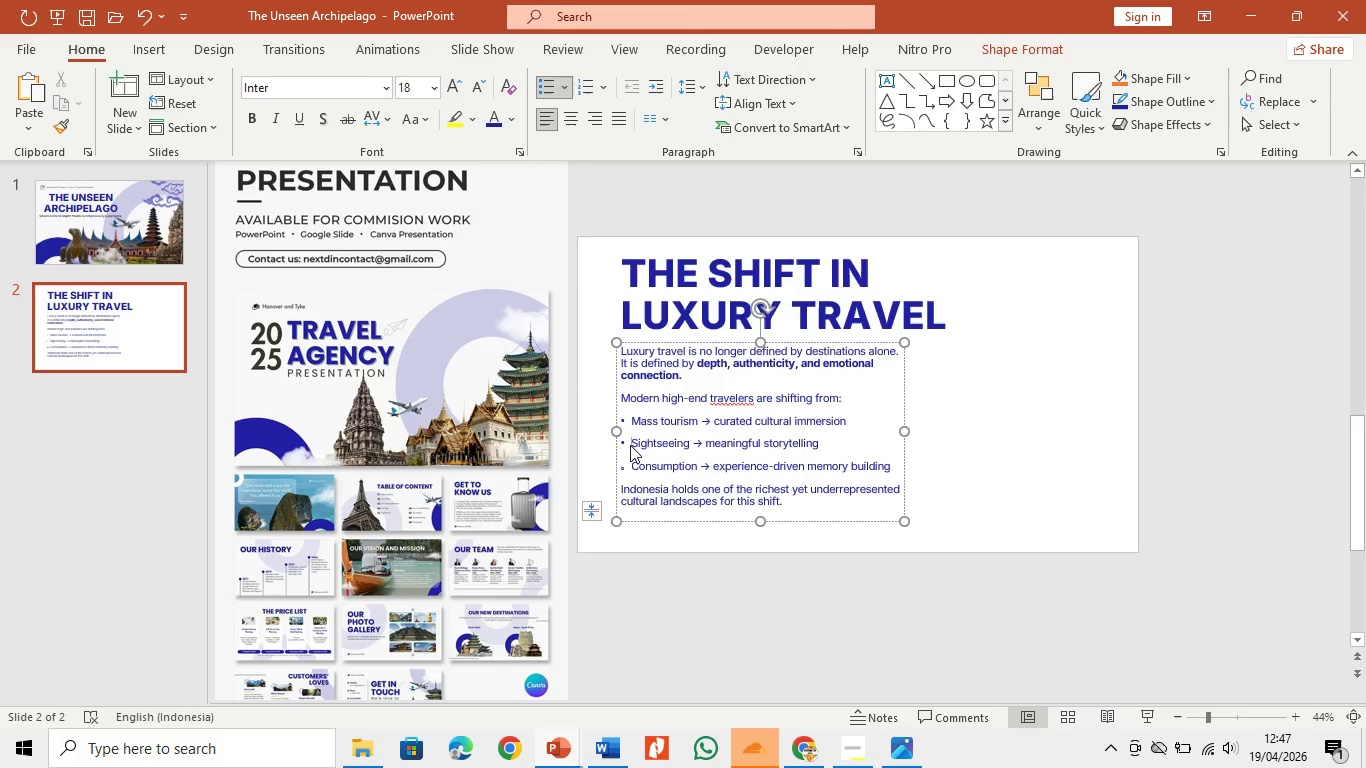 
key(ArrowLeft)
 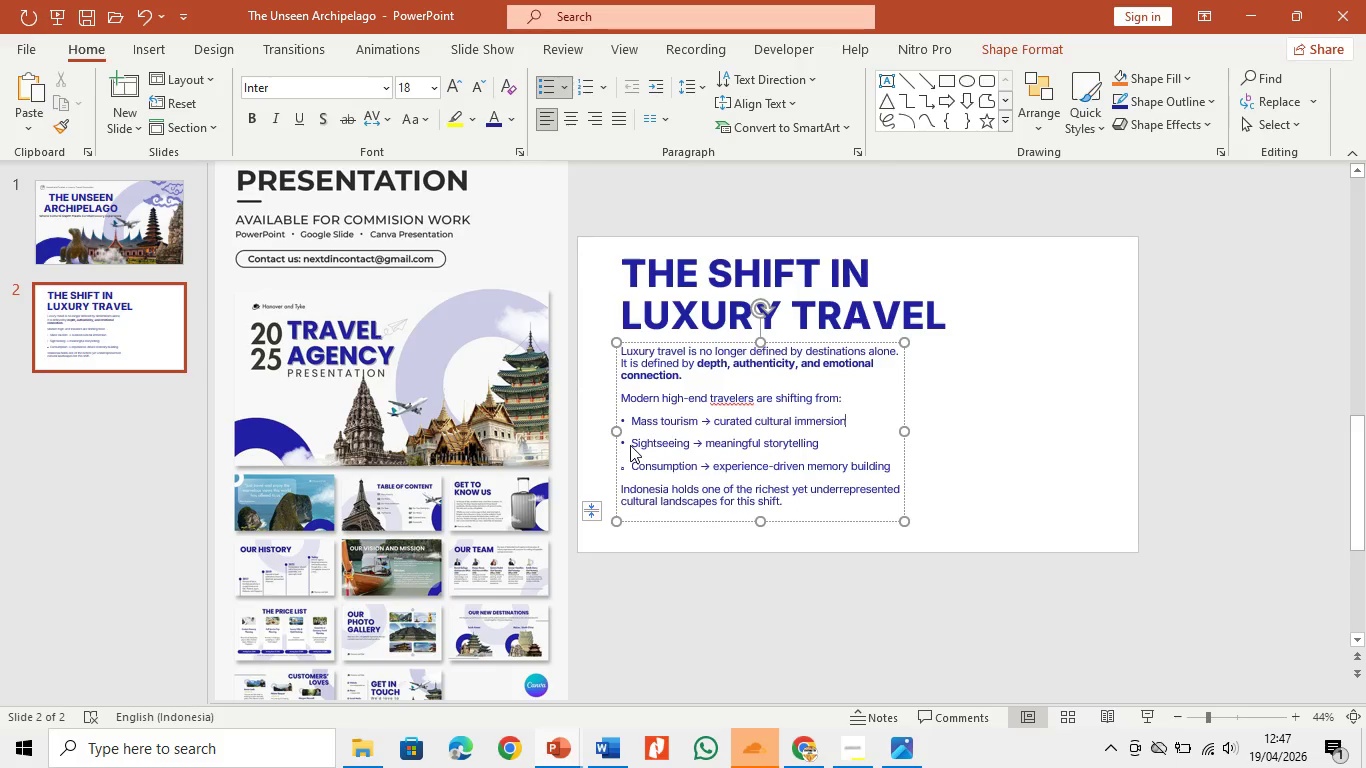 
key(ArrowDown)
 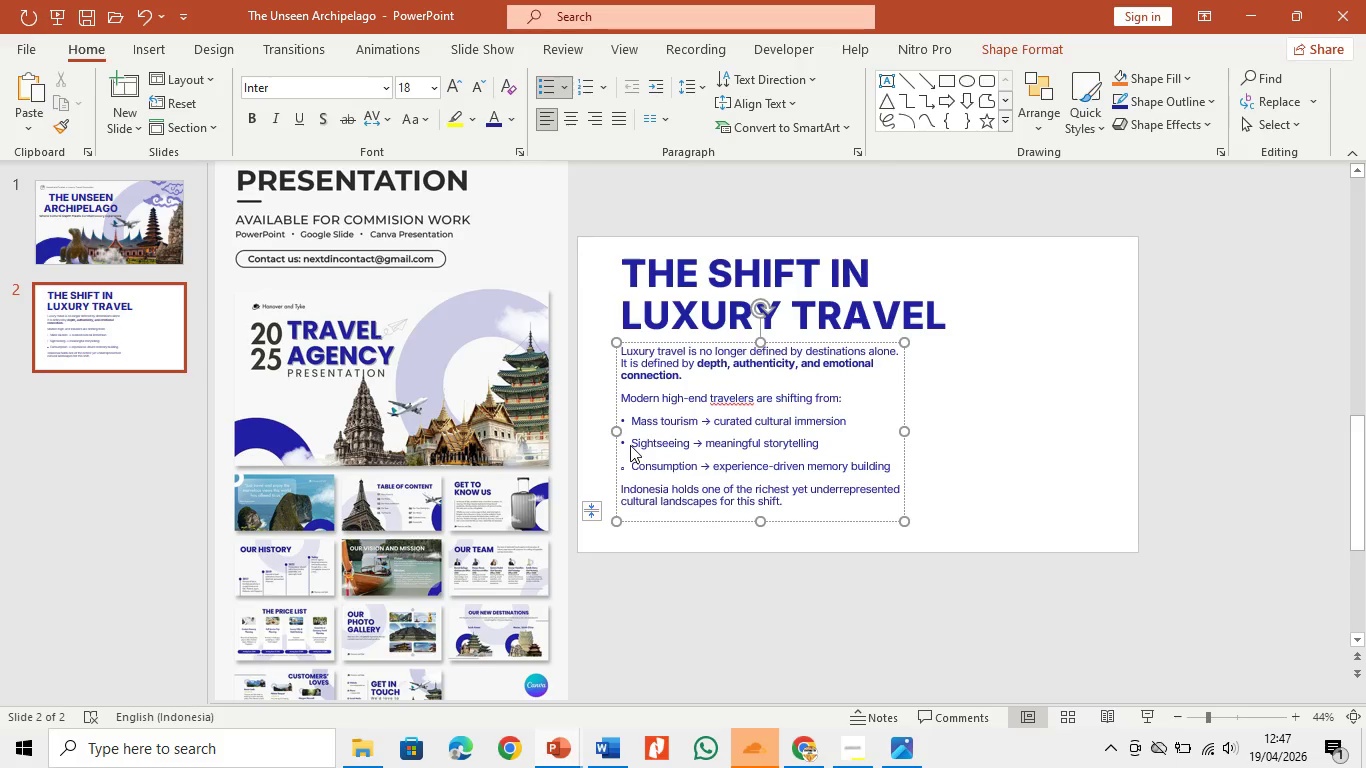 
key(Delete)
 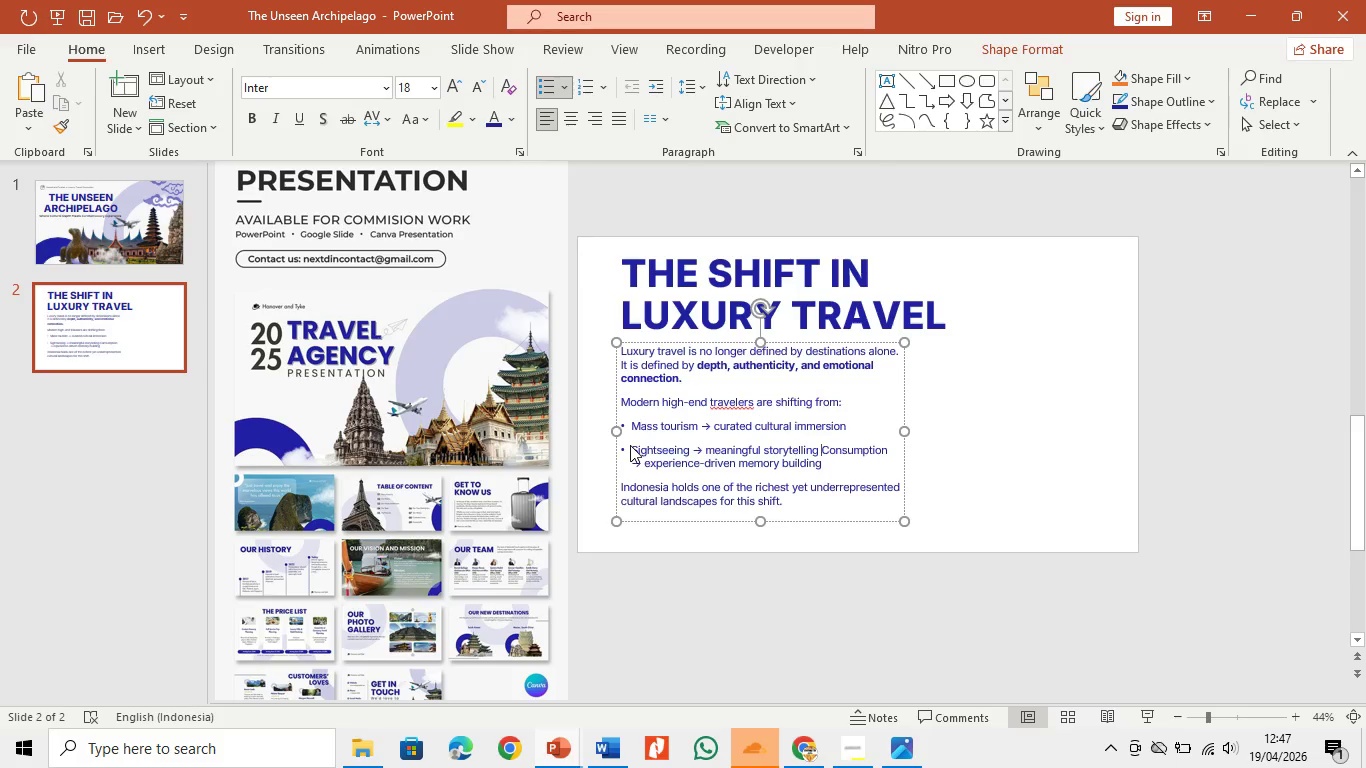 
key(Enter)
 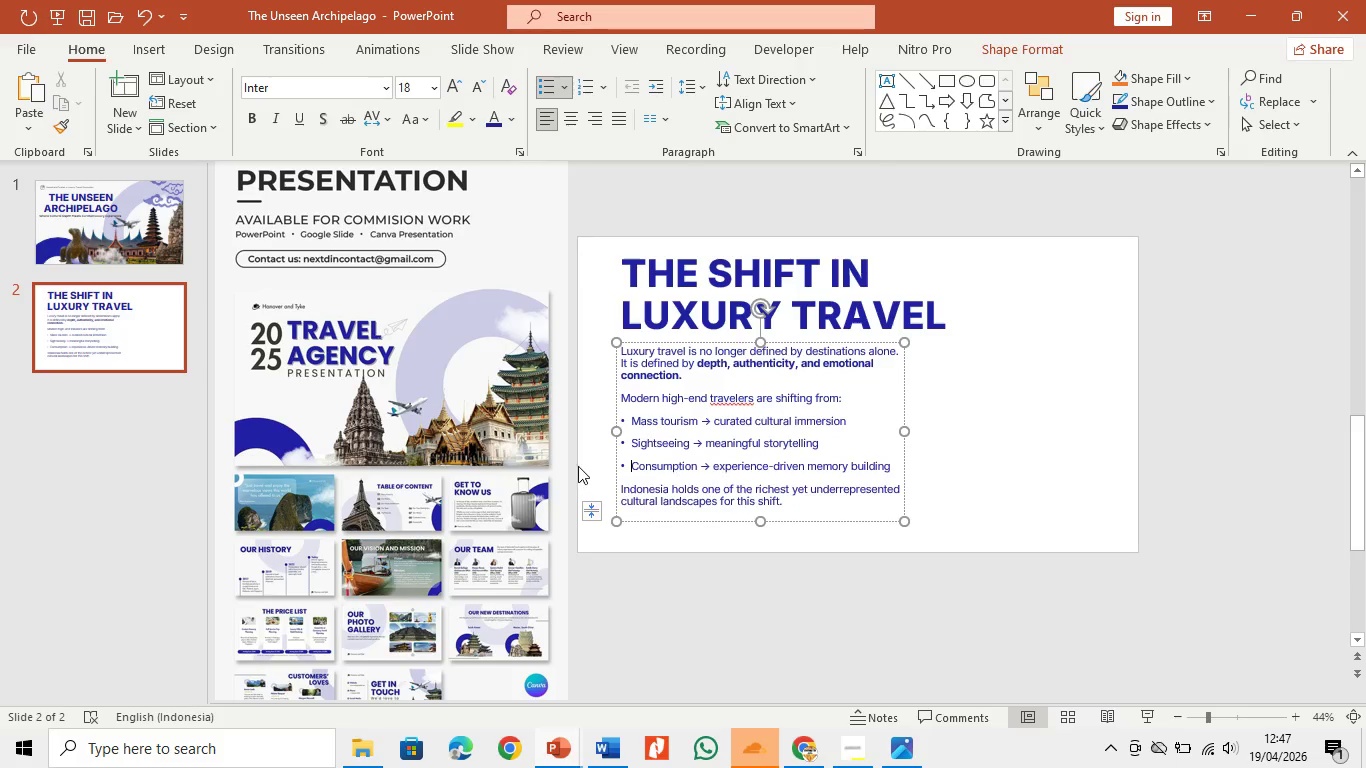 
left_click([775, 403])
 